 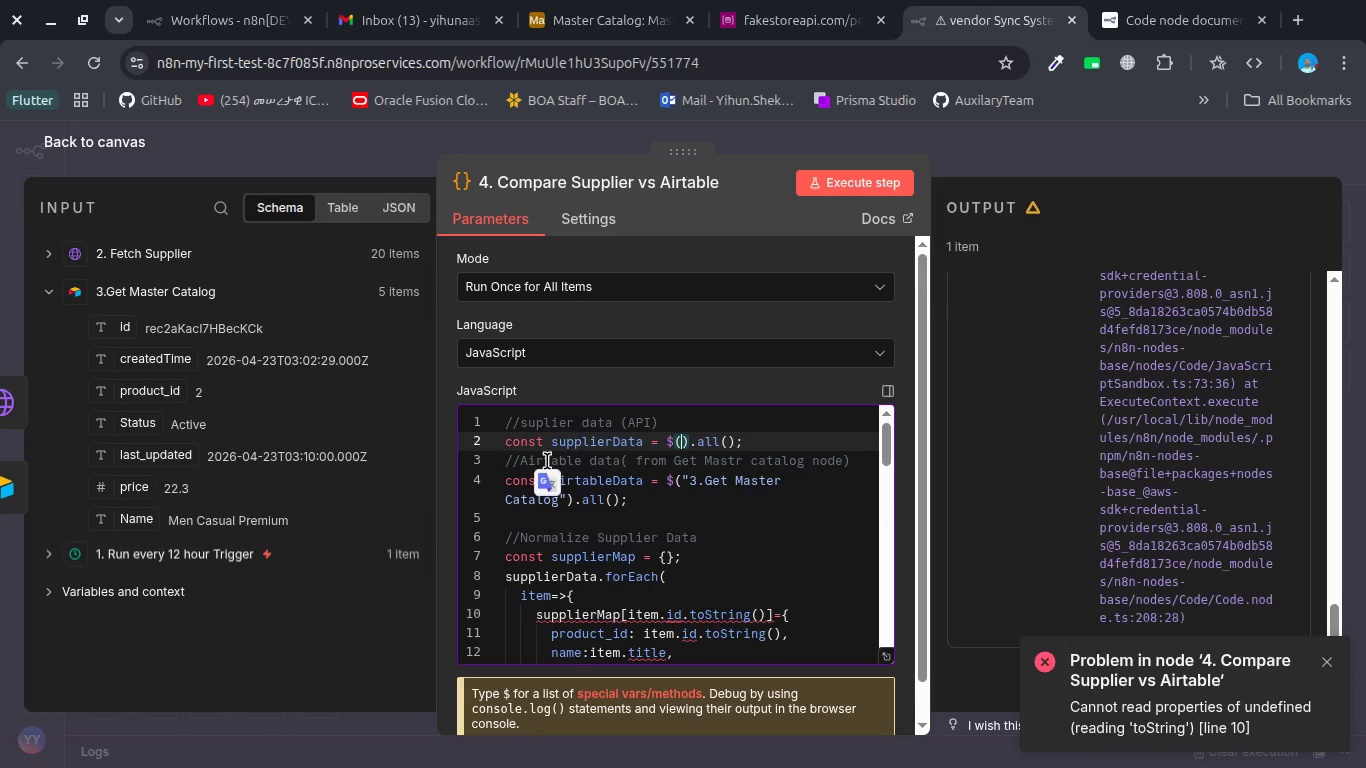 
key(Shift+Quote)
 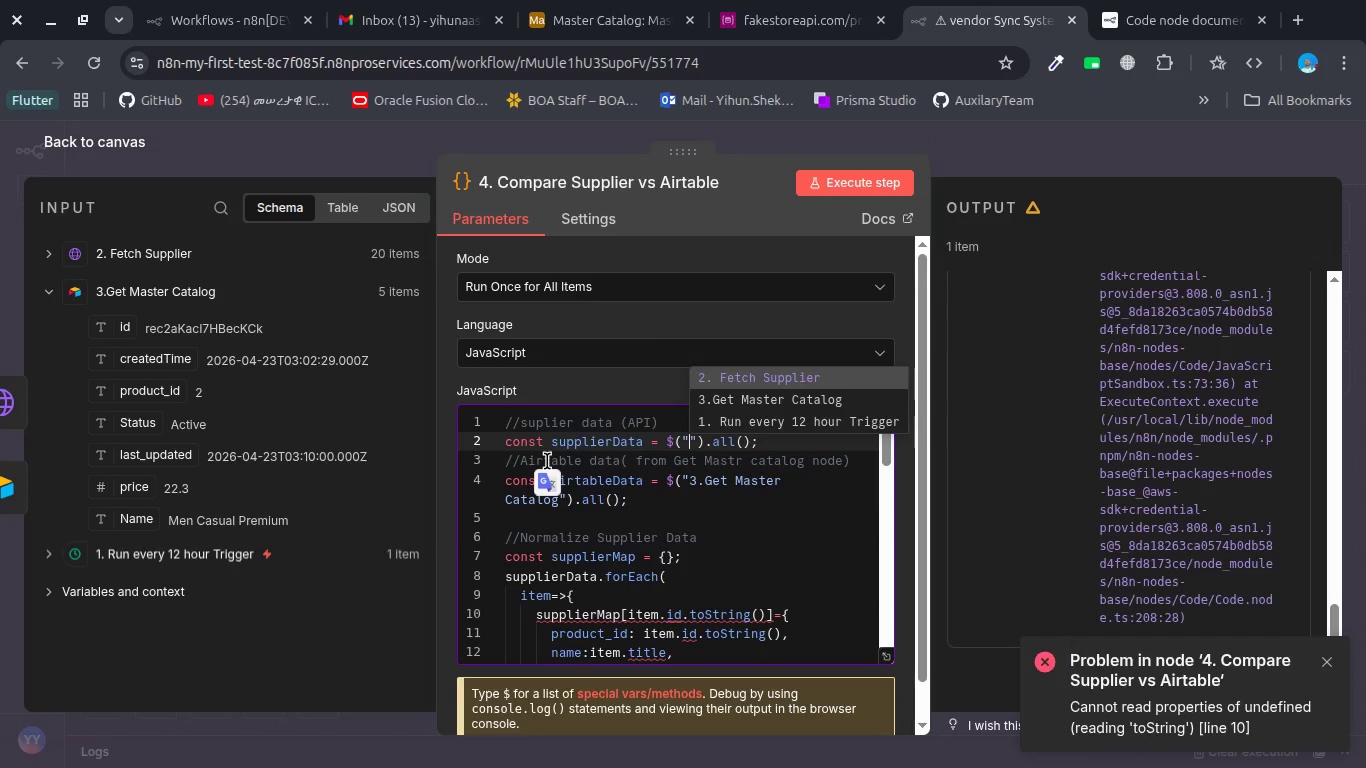 
key(Enter)
 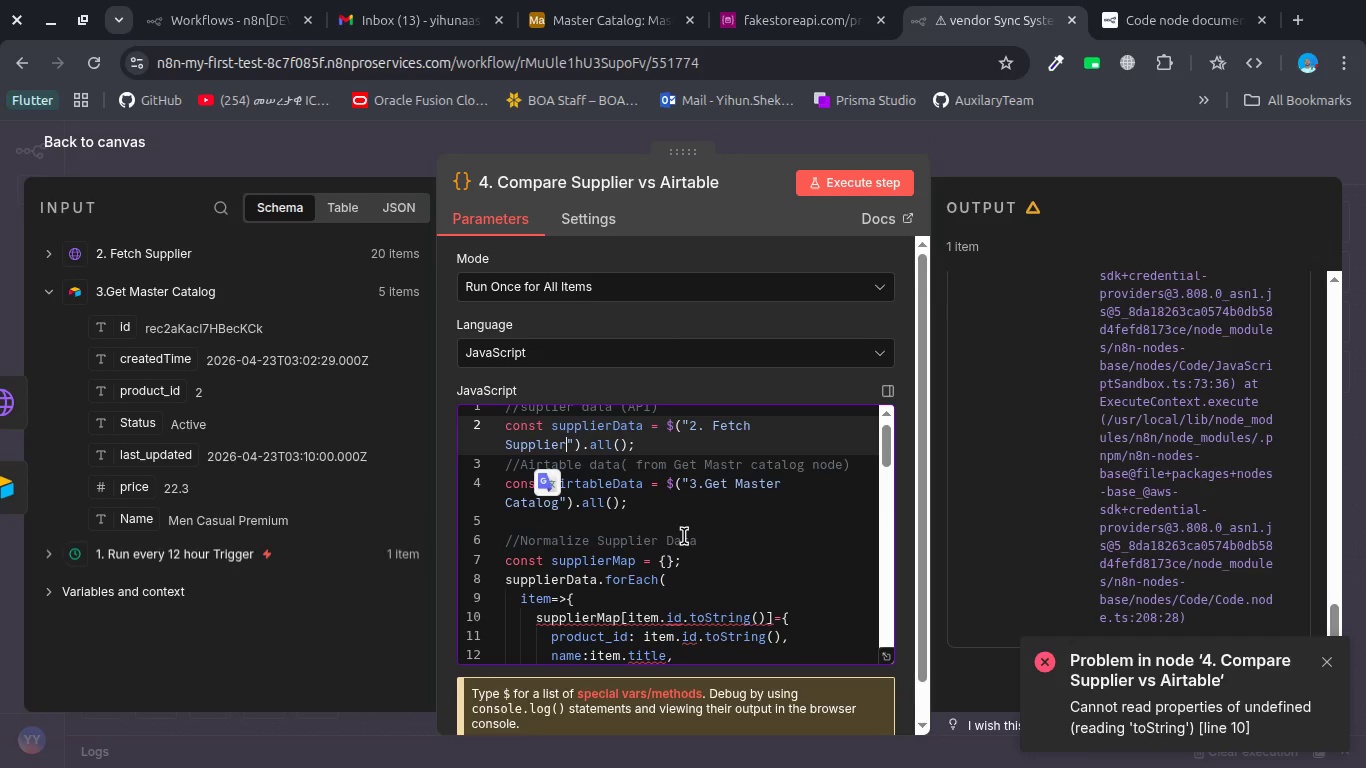 
left_click([669, 441])
 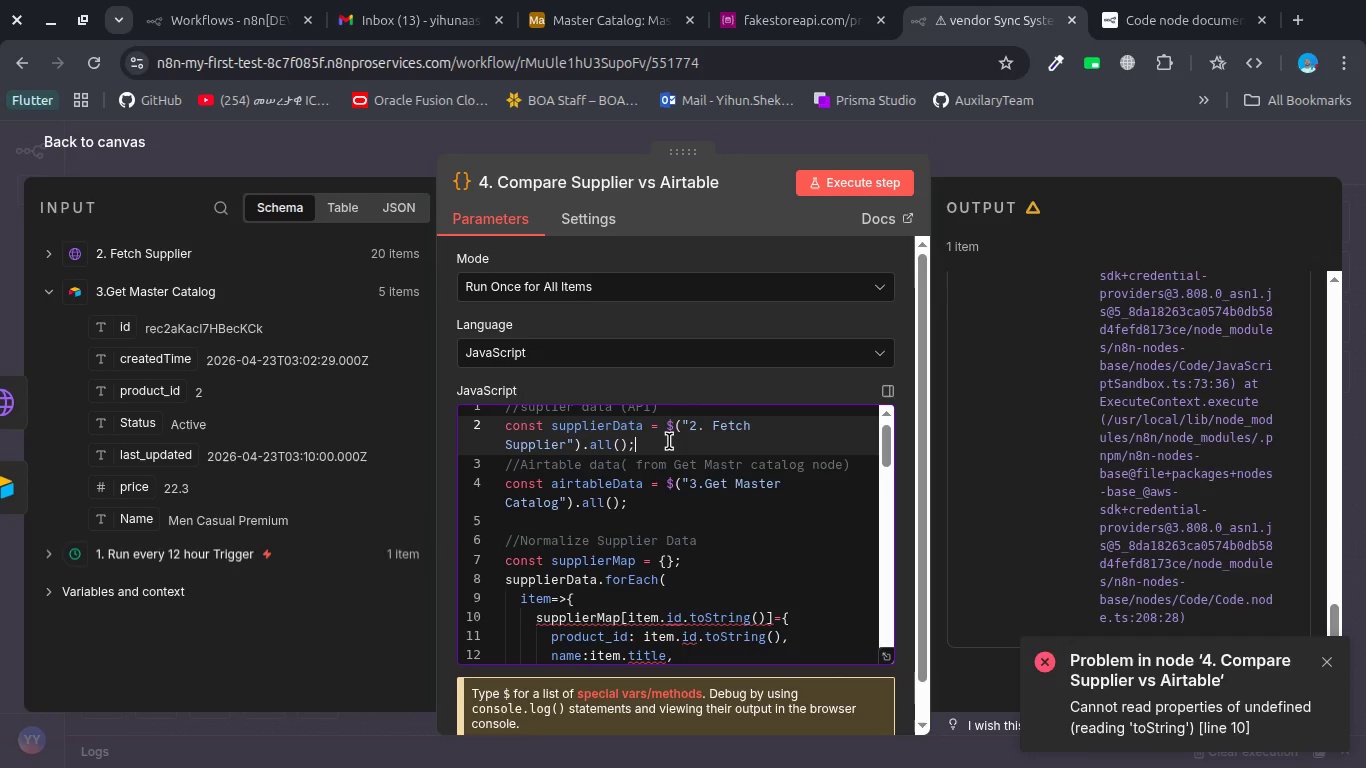 
key(Enter)
 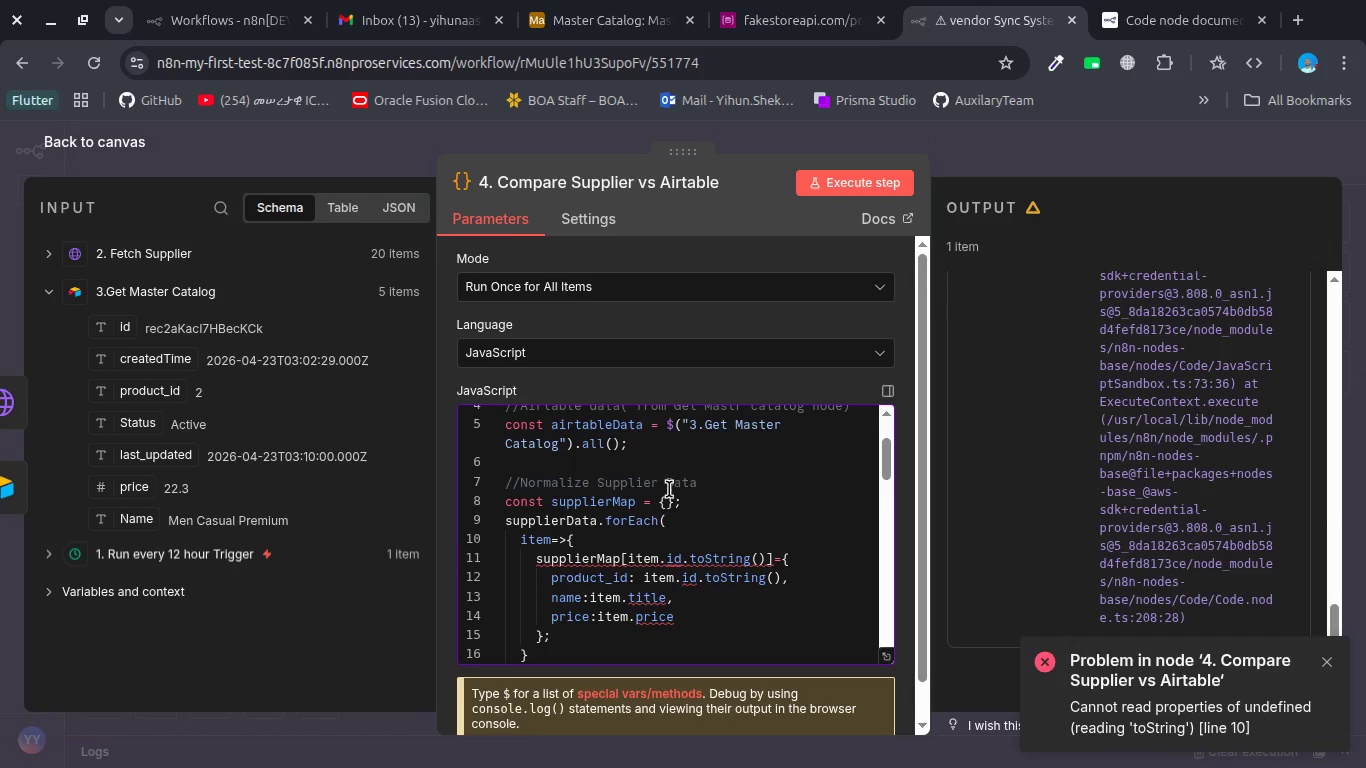 
wait(8.05)
 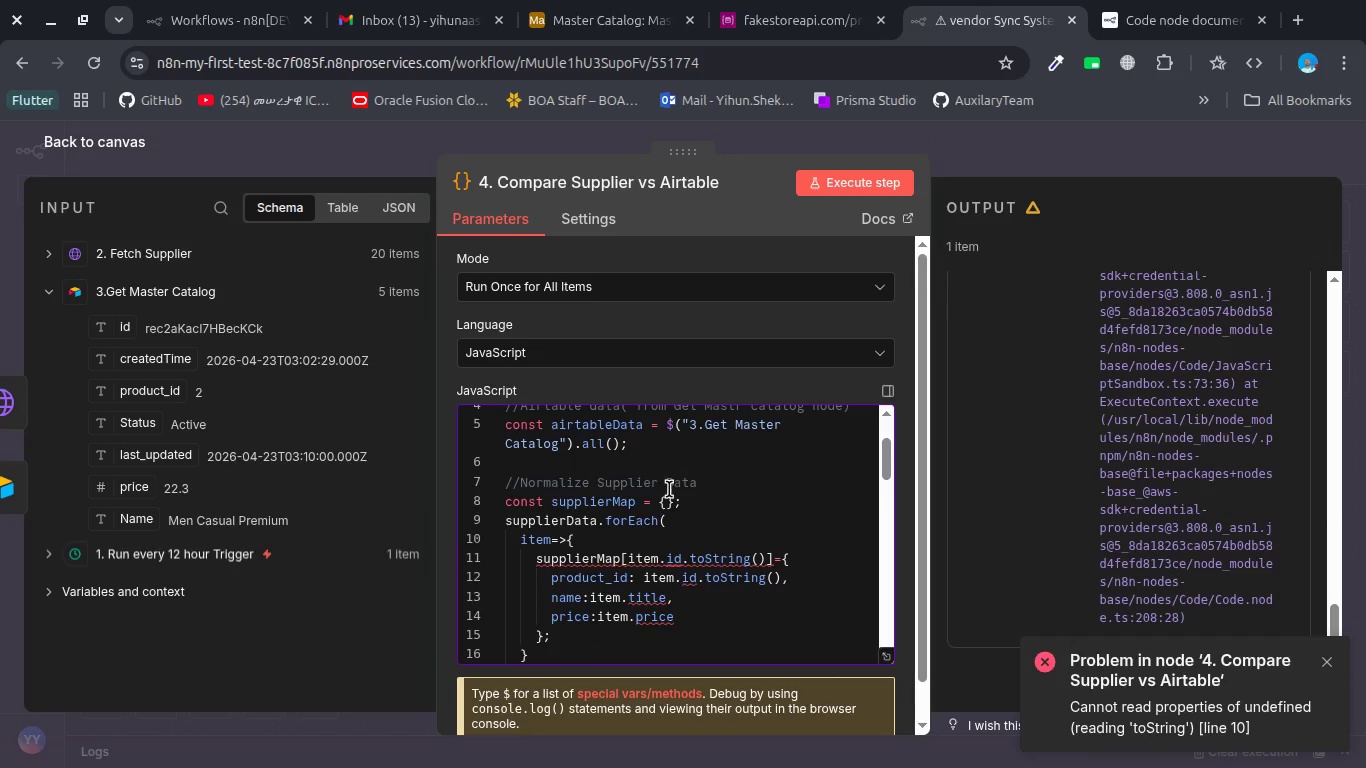 
left_click([705, 504])
 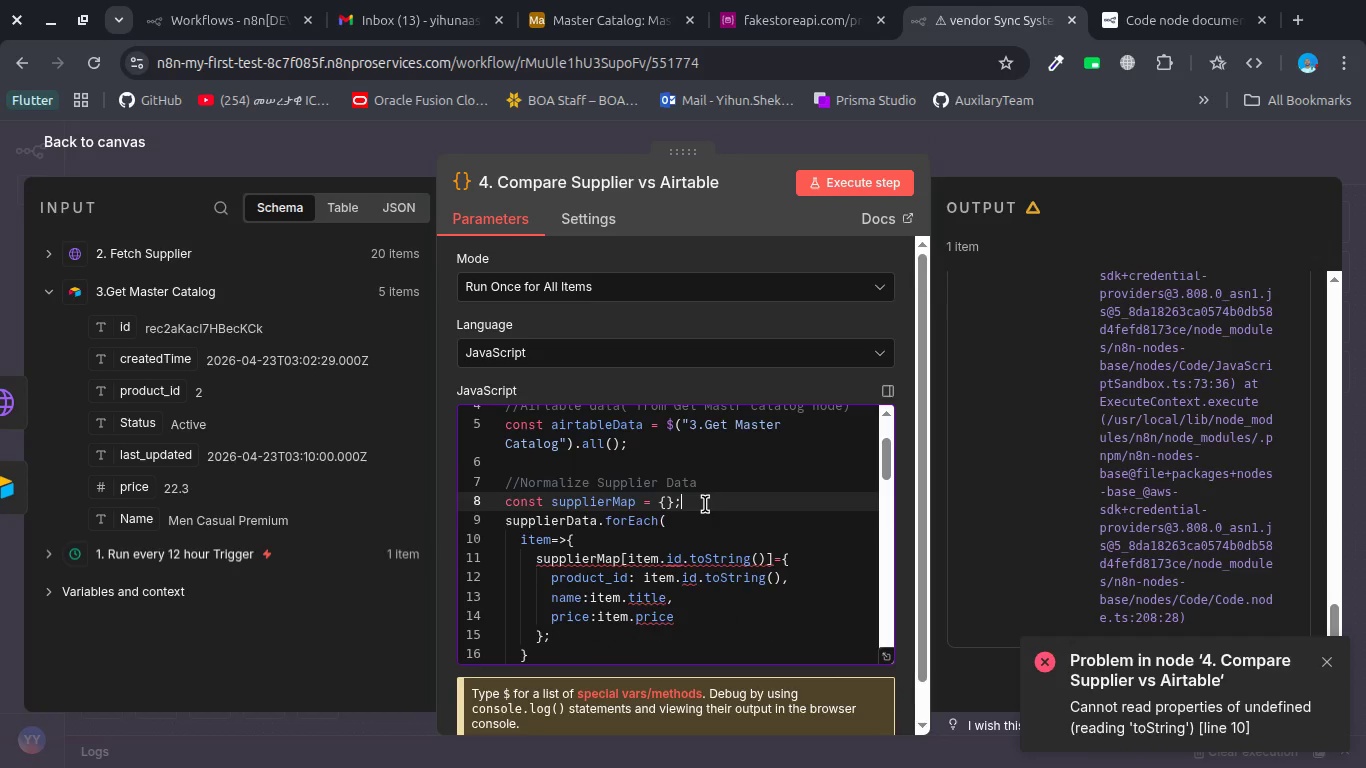 
key(Enter)
 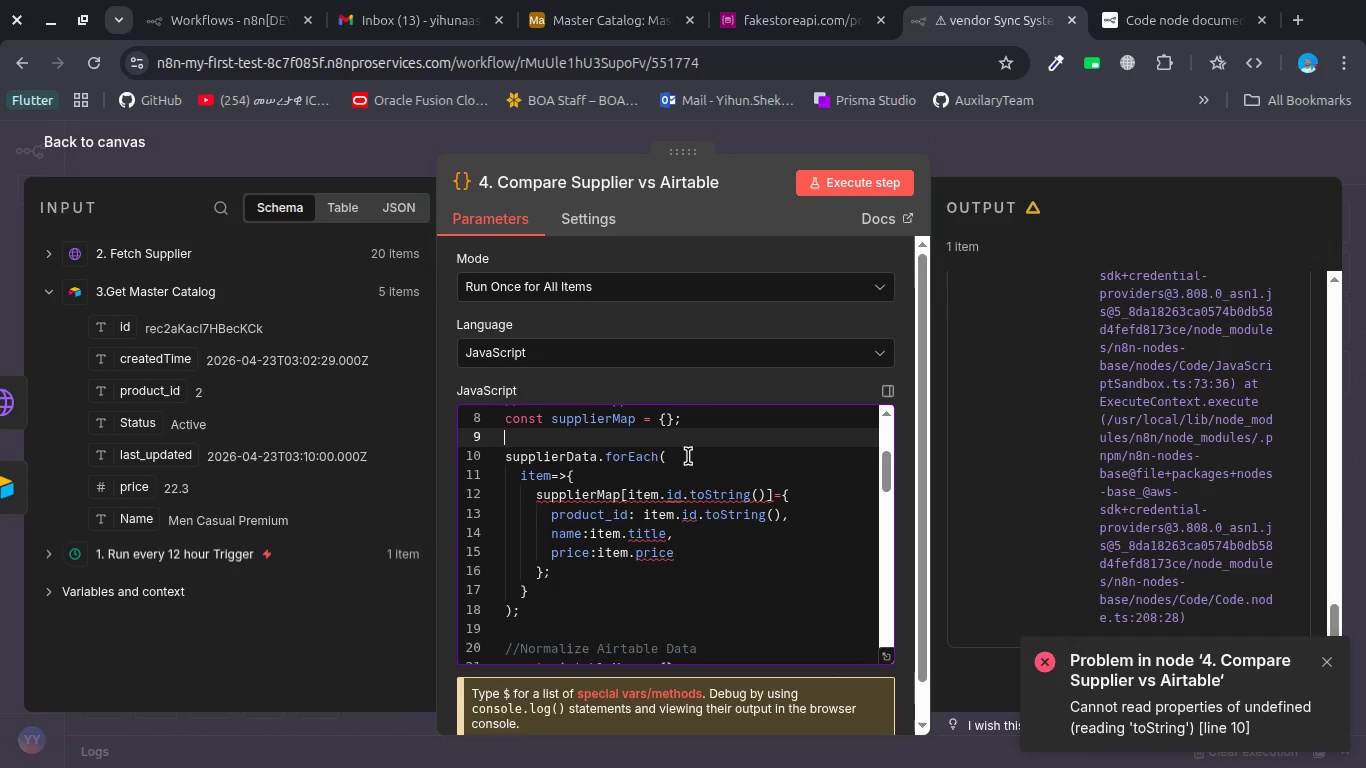 
wait(6.83)
 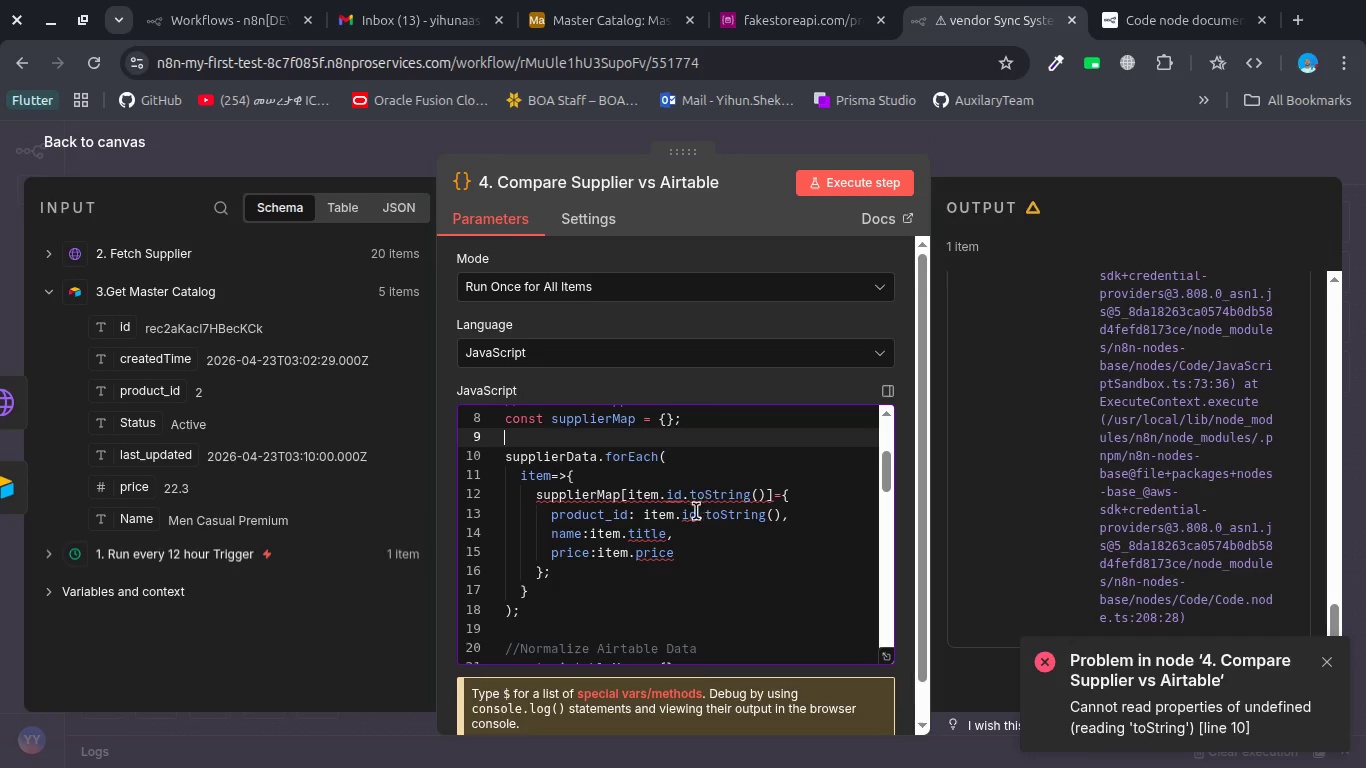 
left_click([602, 480])
 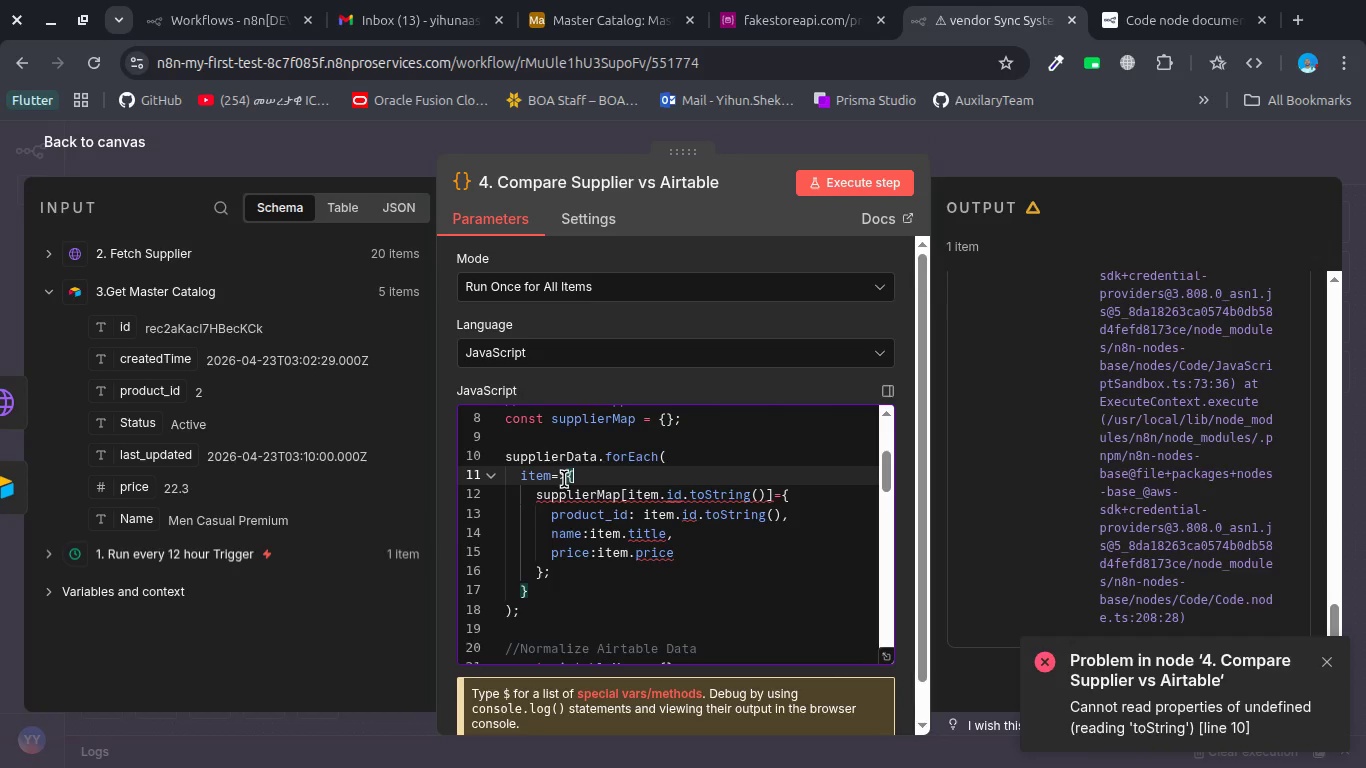 
left_click([568, 478])
 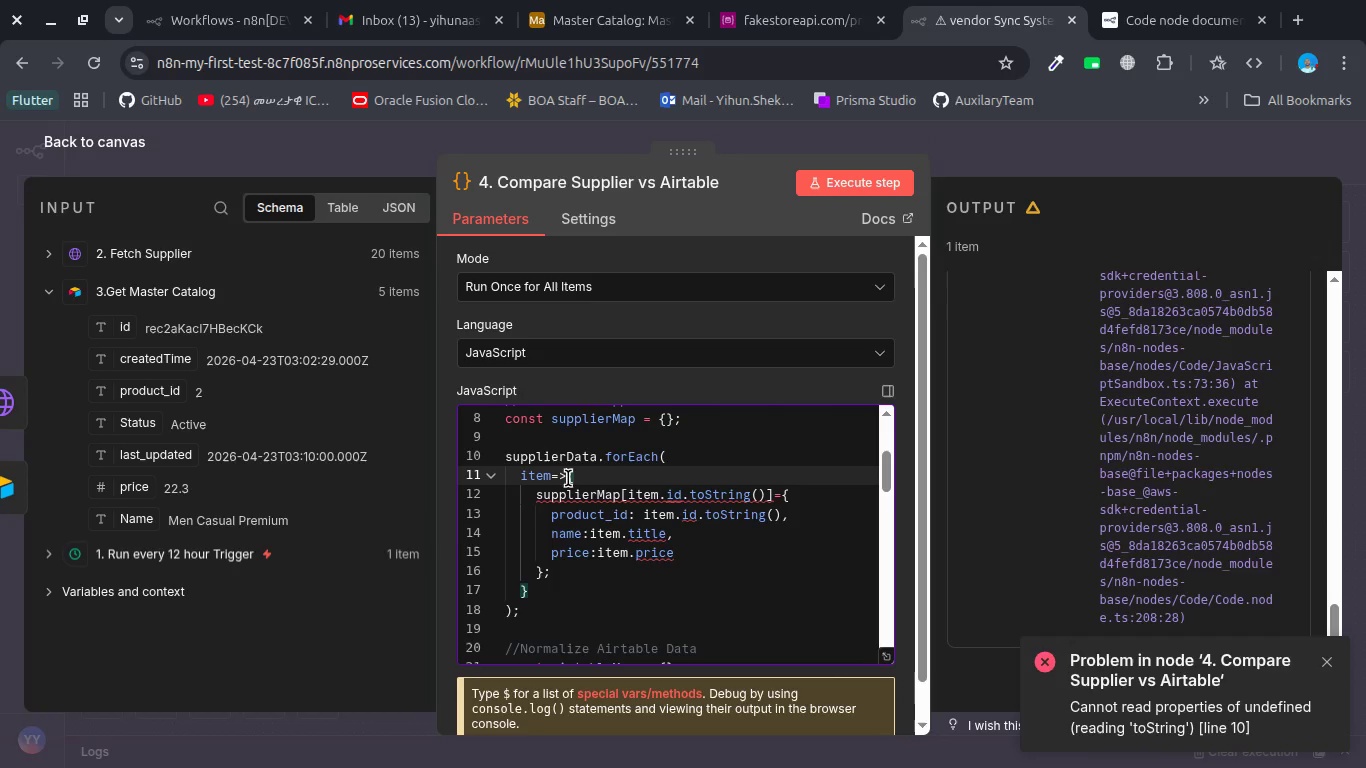 
key(Space)
 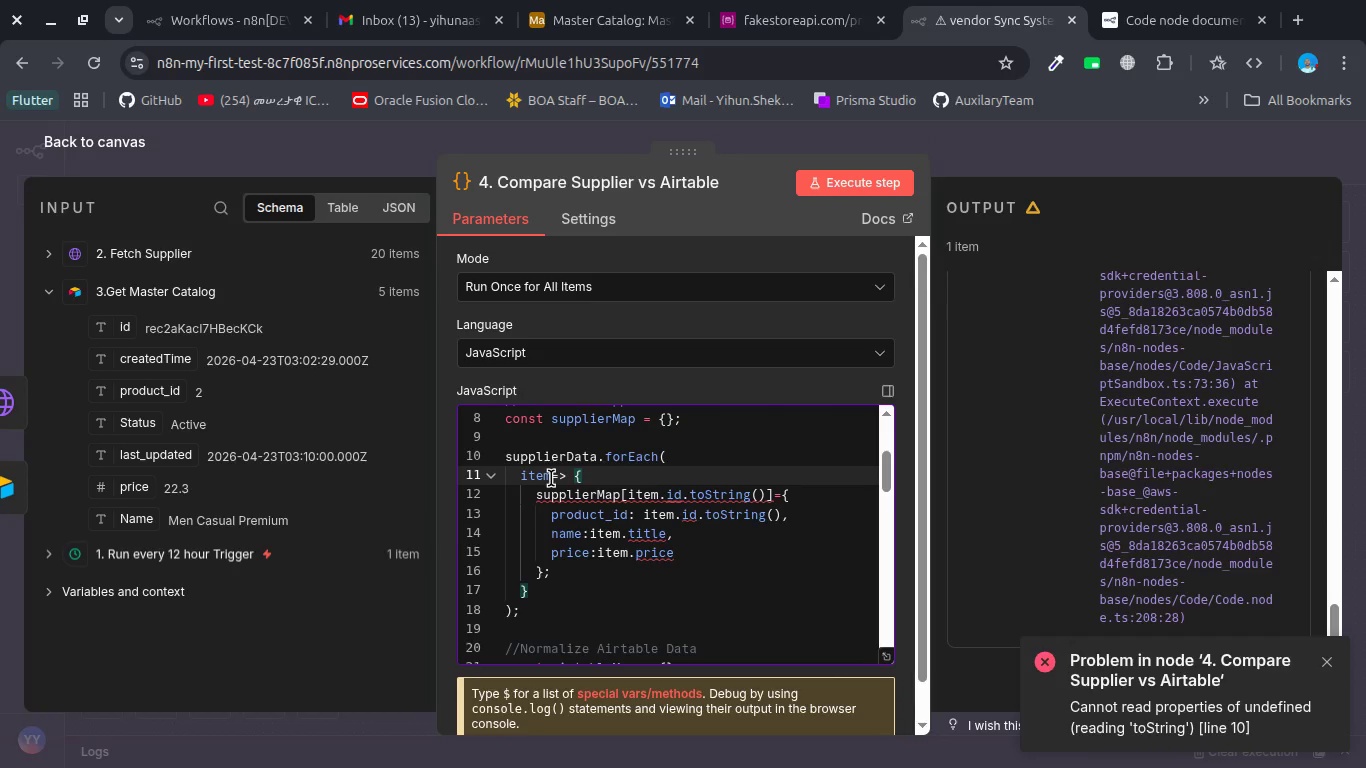 
left_click([551, 478])
 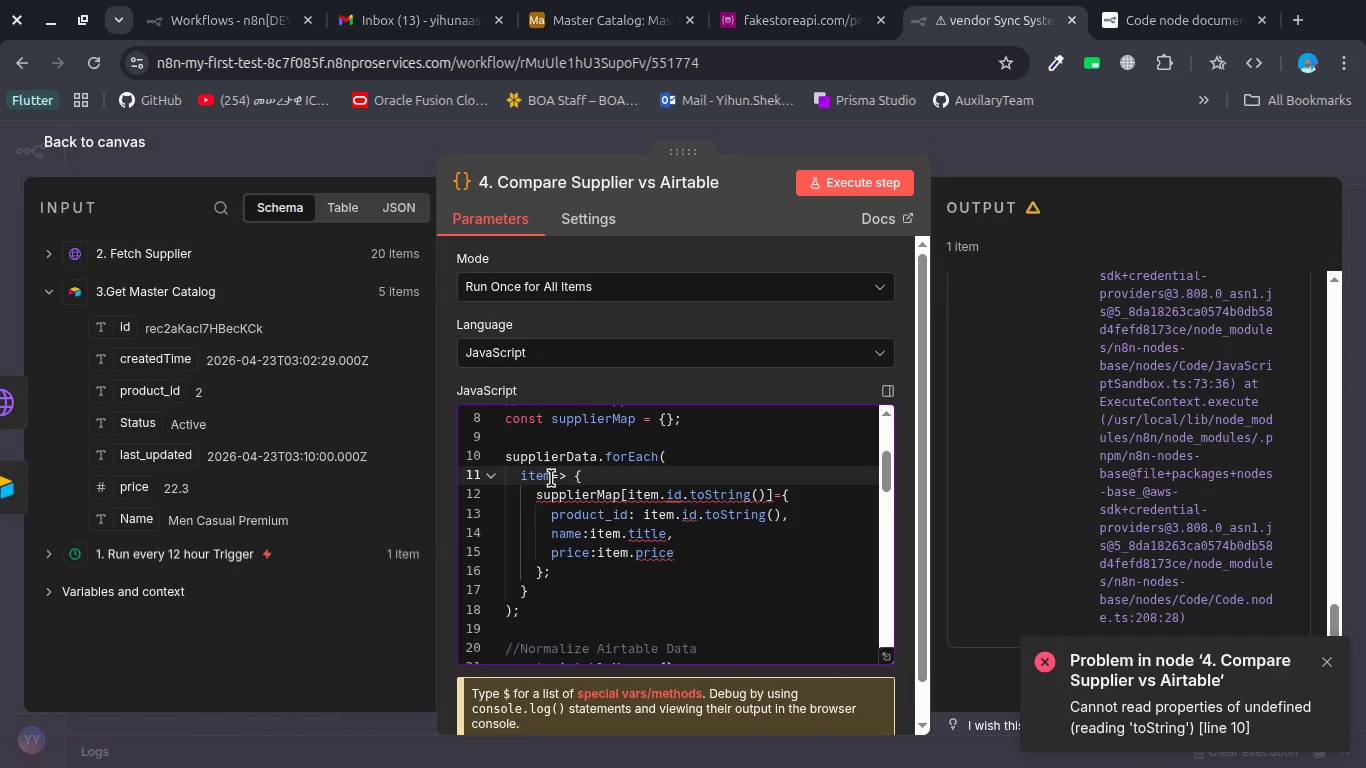 
key(Space)
 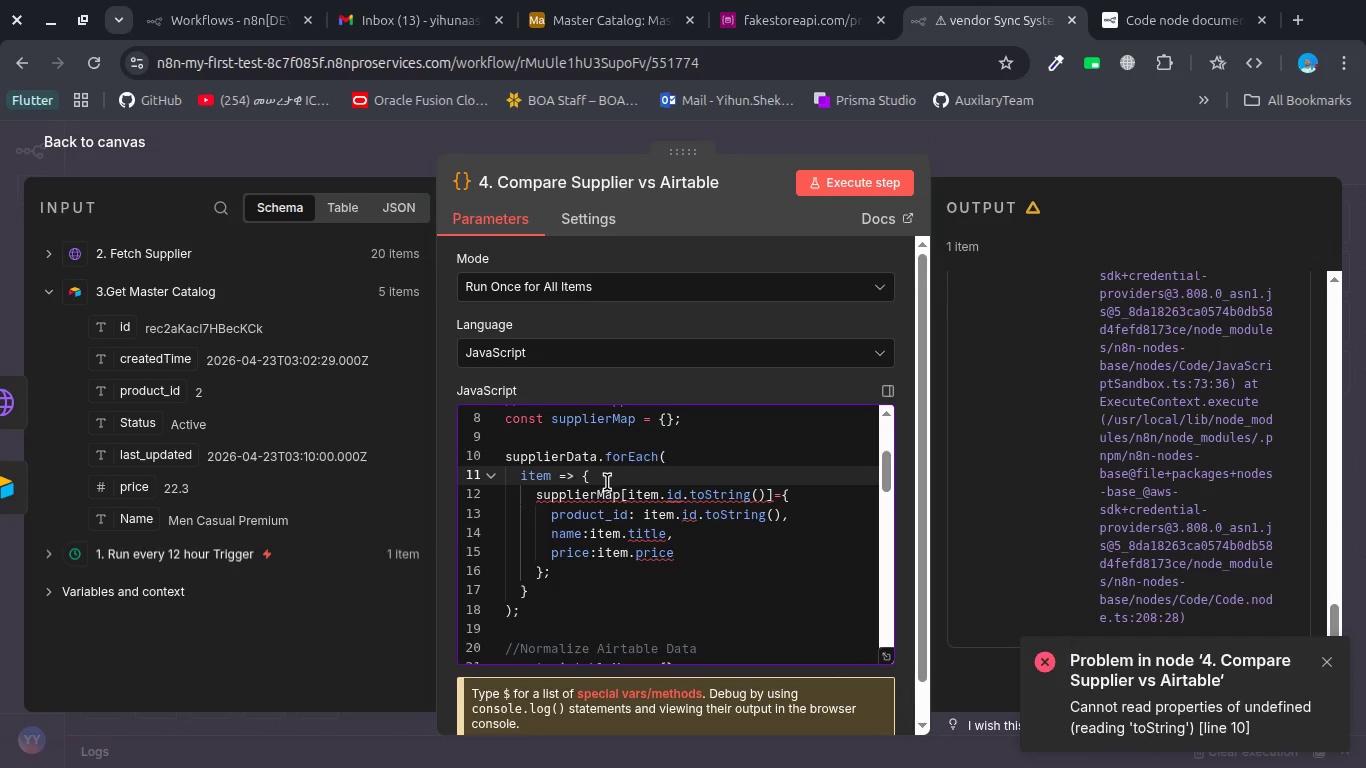 
left_click([607, 482])
 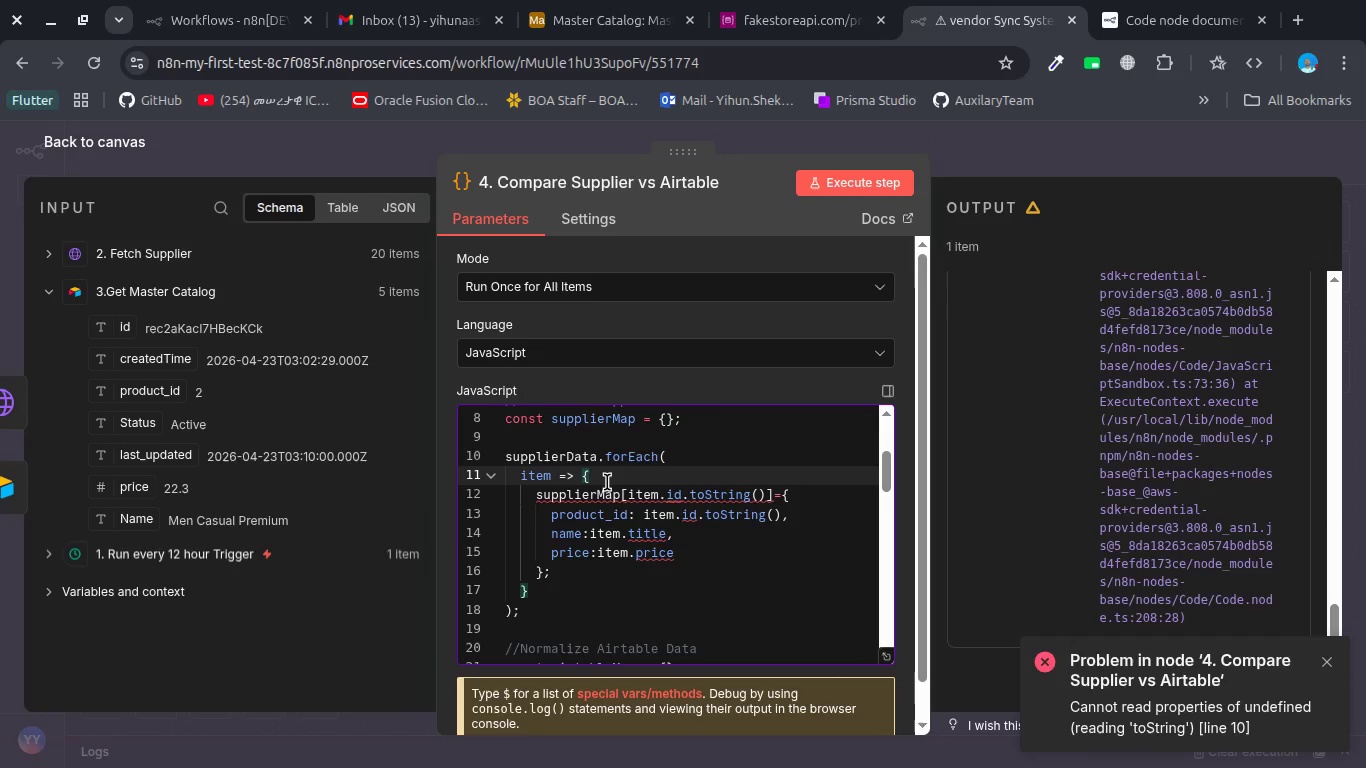 
key(Enter)
 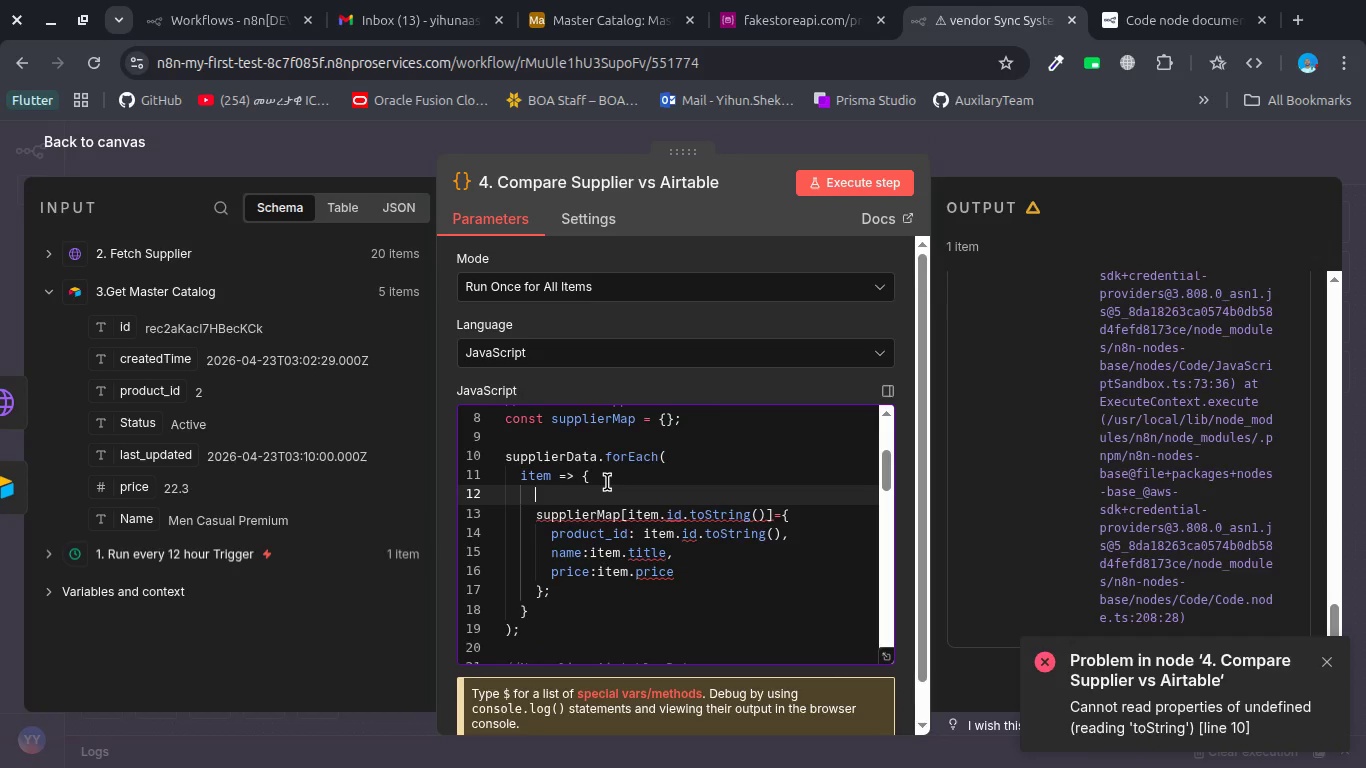 
type(consr)
key(Backspace)
type(r)
key(Backspace)
type(t data = ite)
 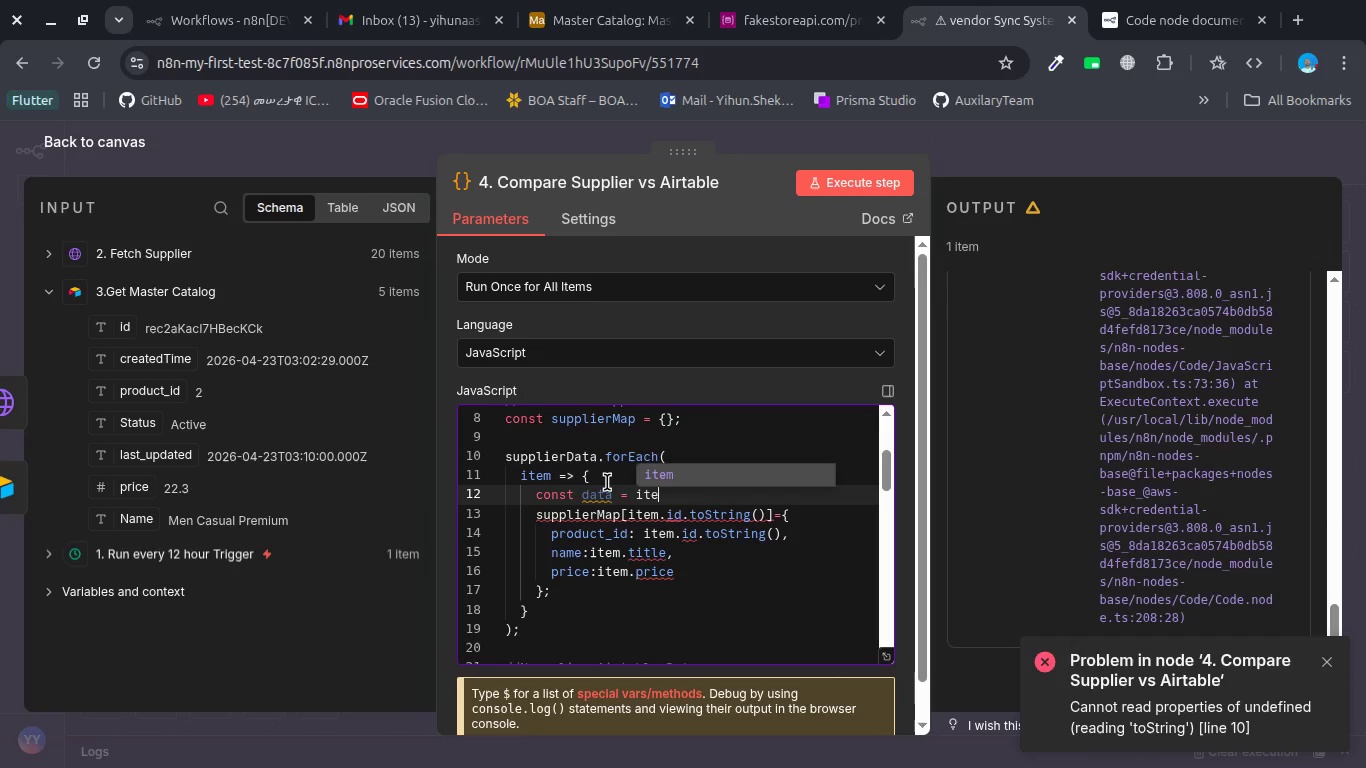 
key(Enter)
 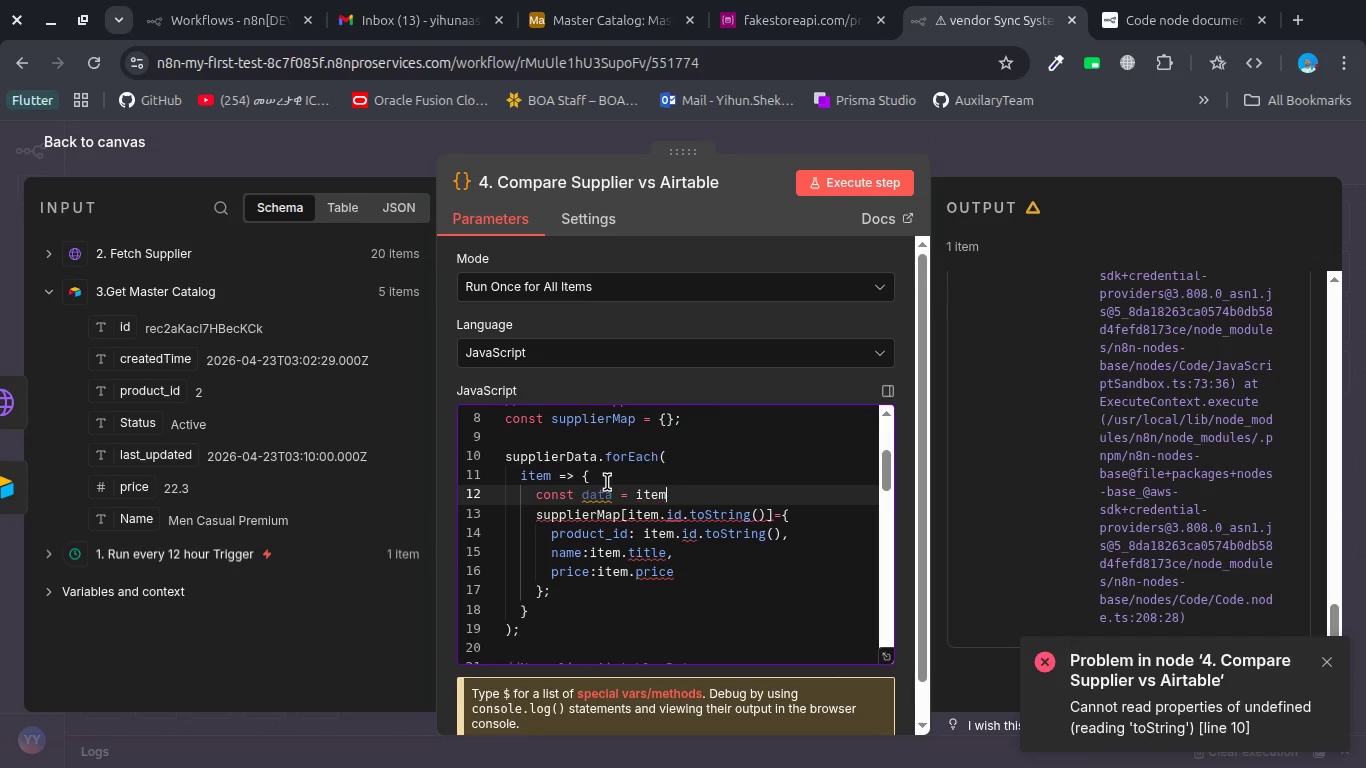 
key(Period)
 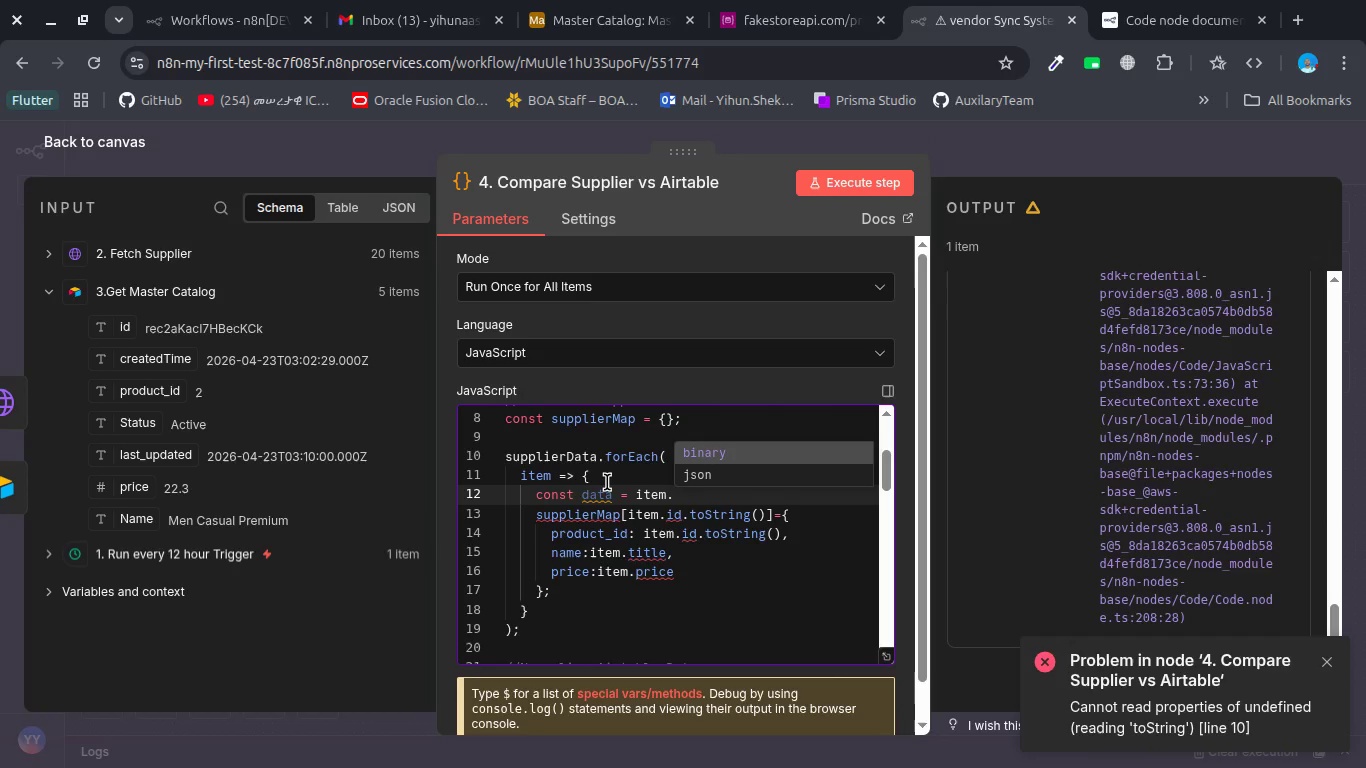 
key(ArrowDown)
 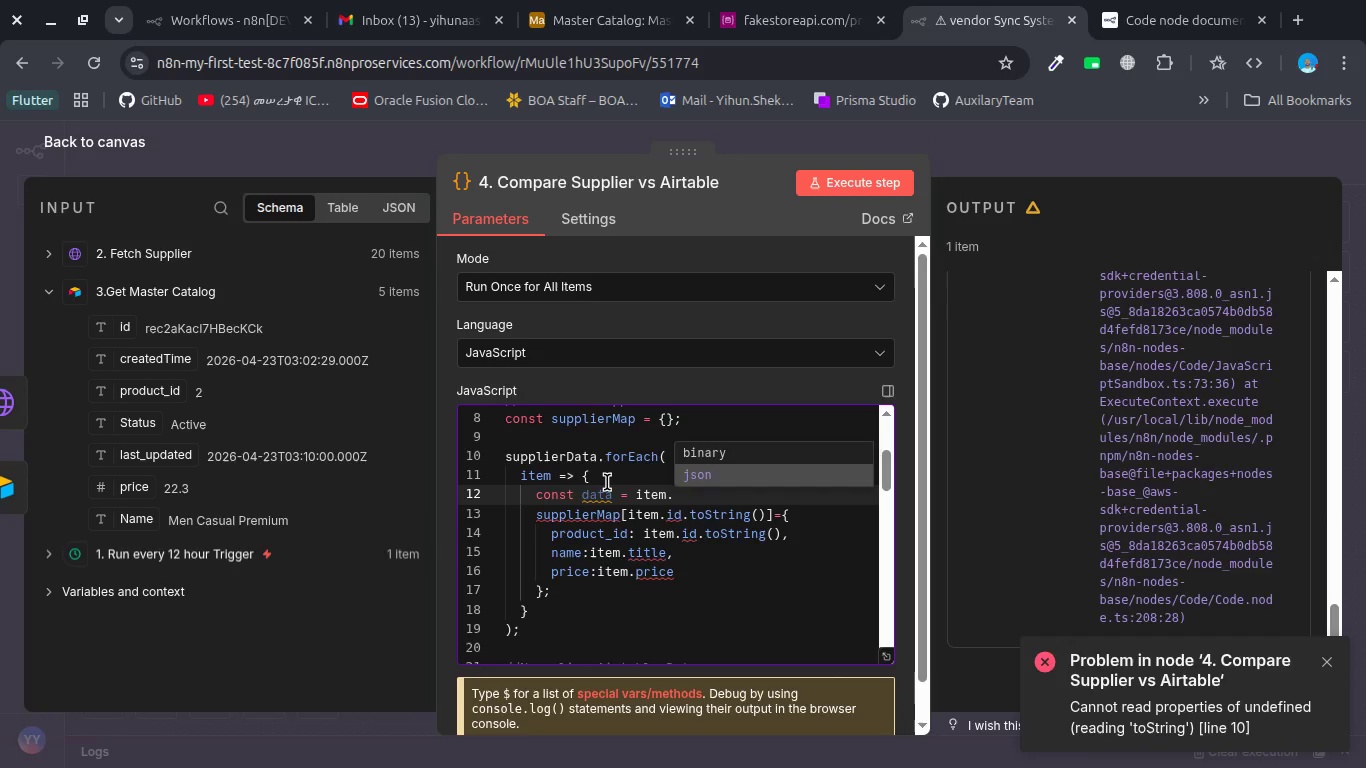 
key(Enter)
 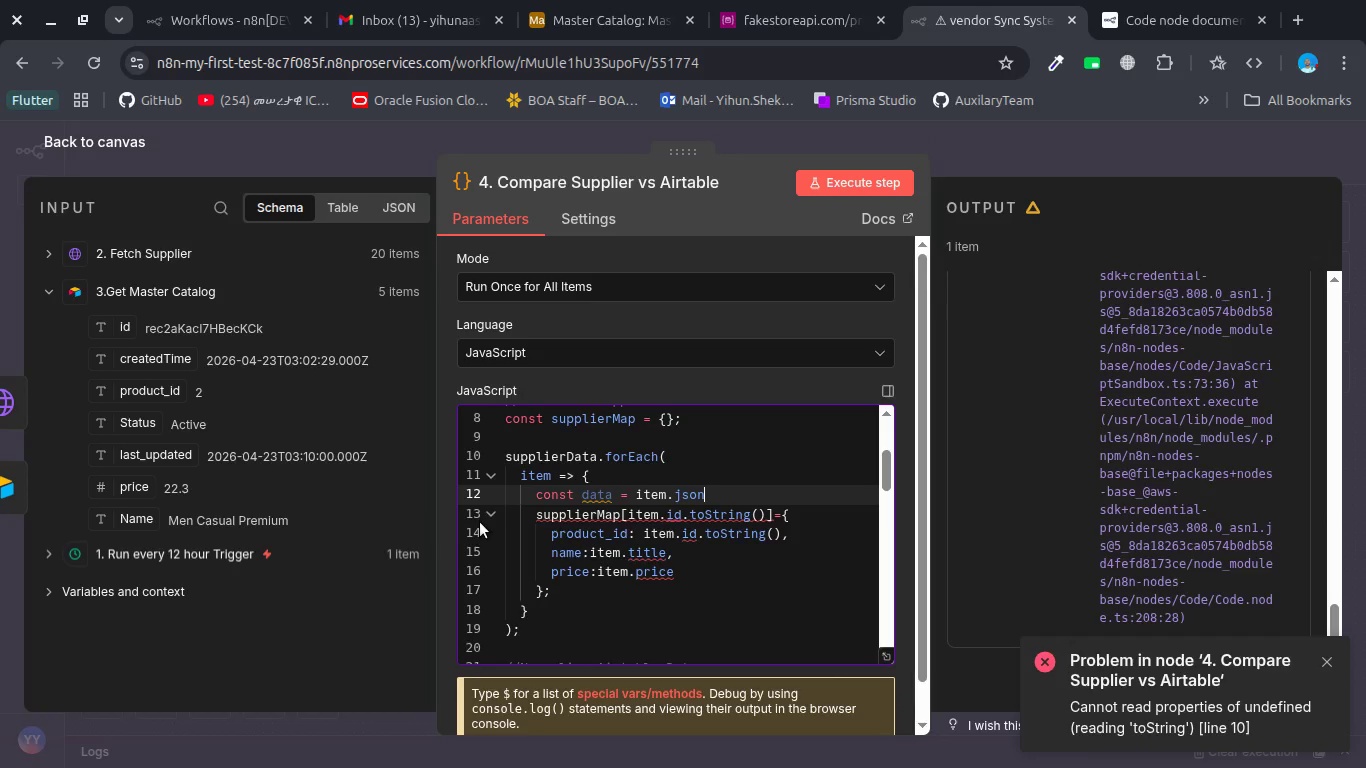 
wait(7.23)
 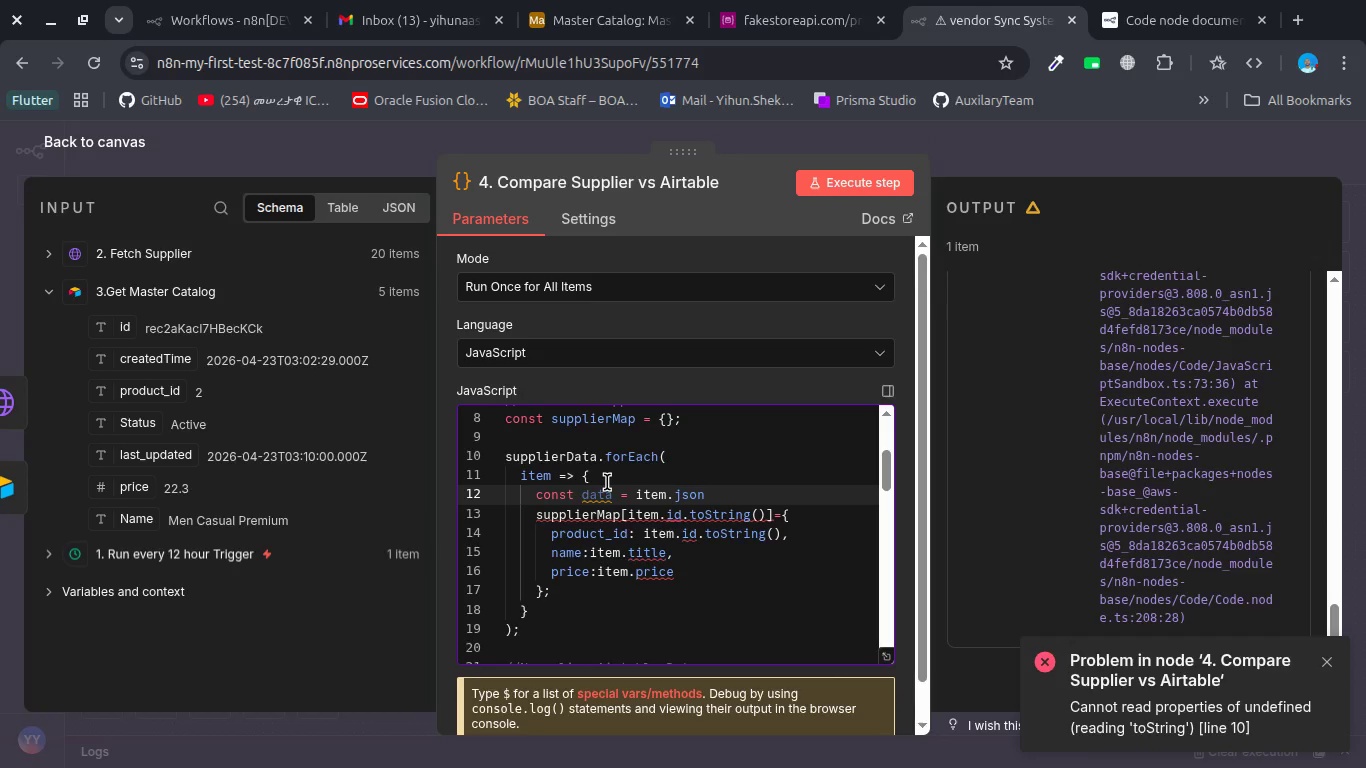 
key(Semicolon)
 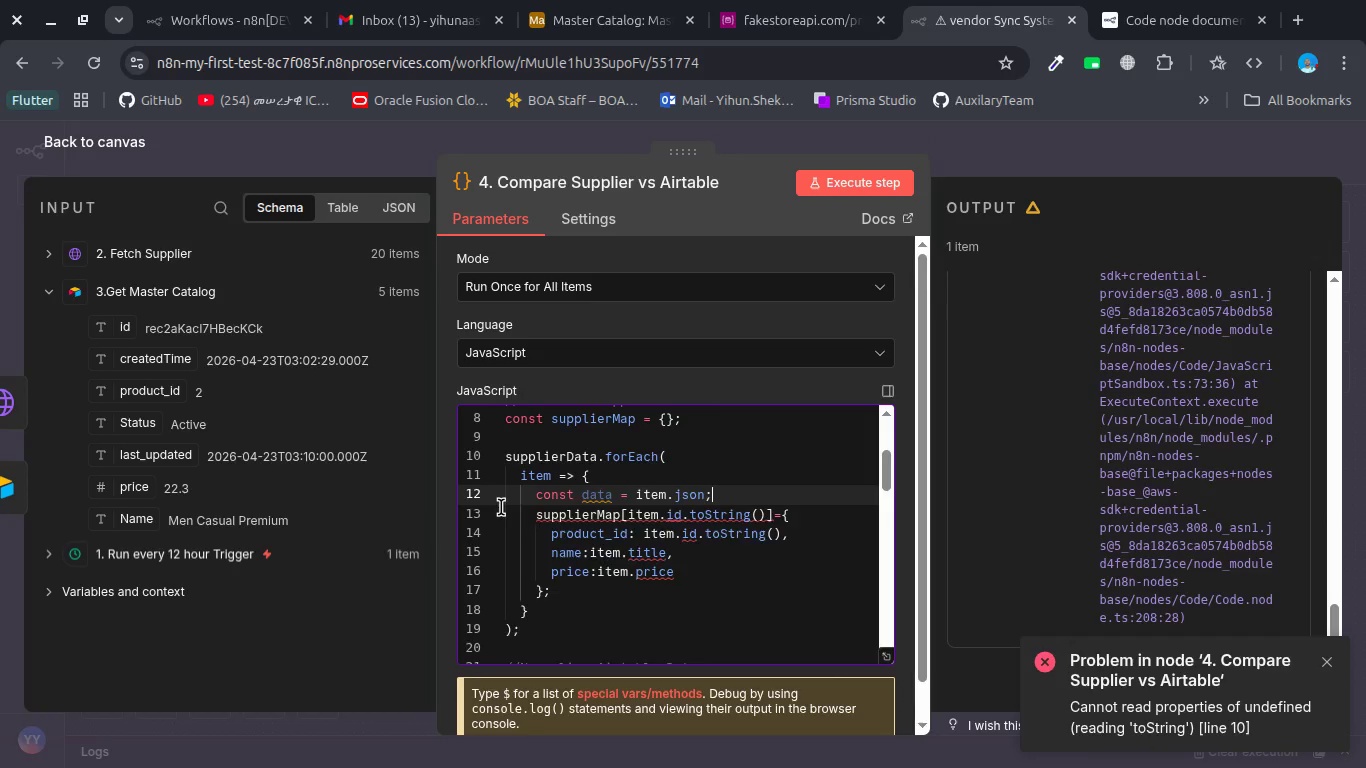 
key(Enter)
 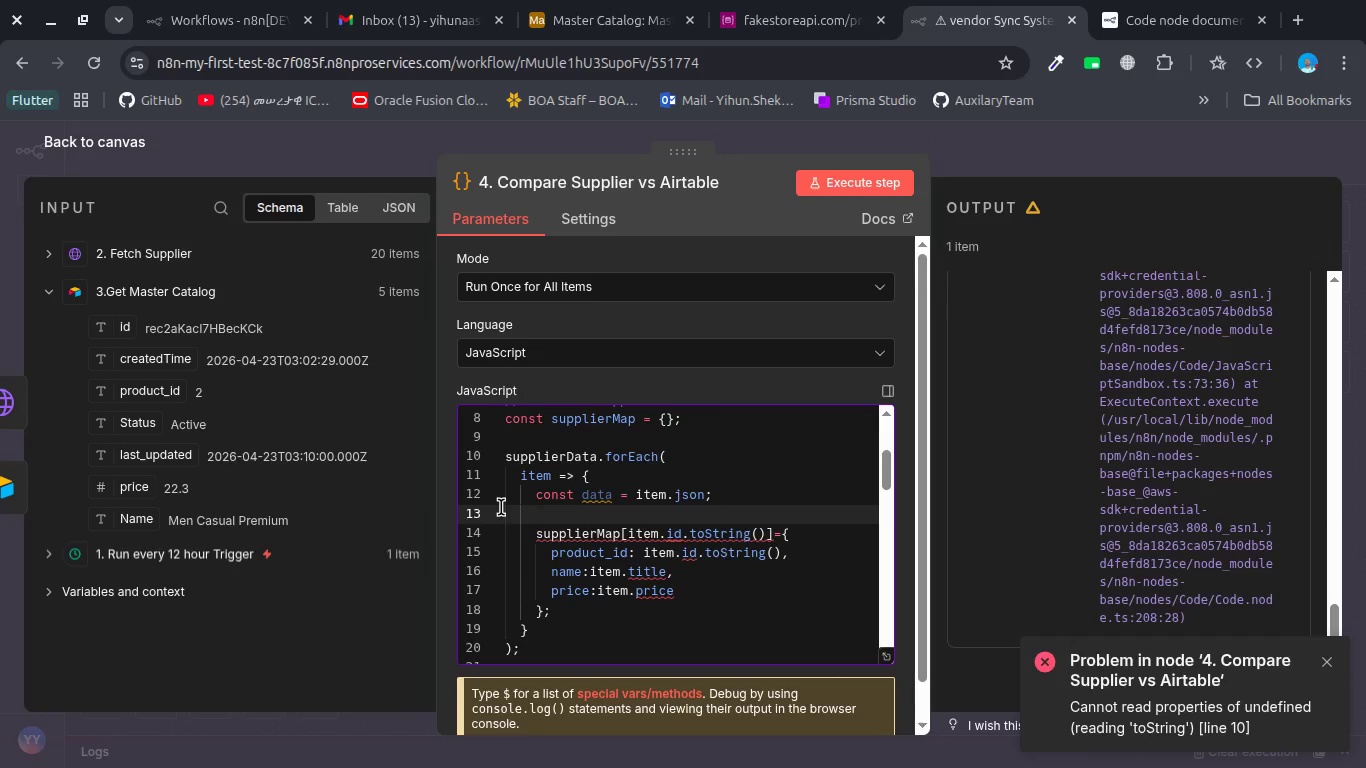 
key(Enter)
 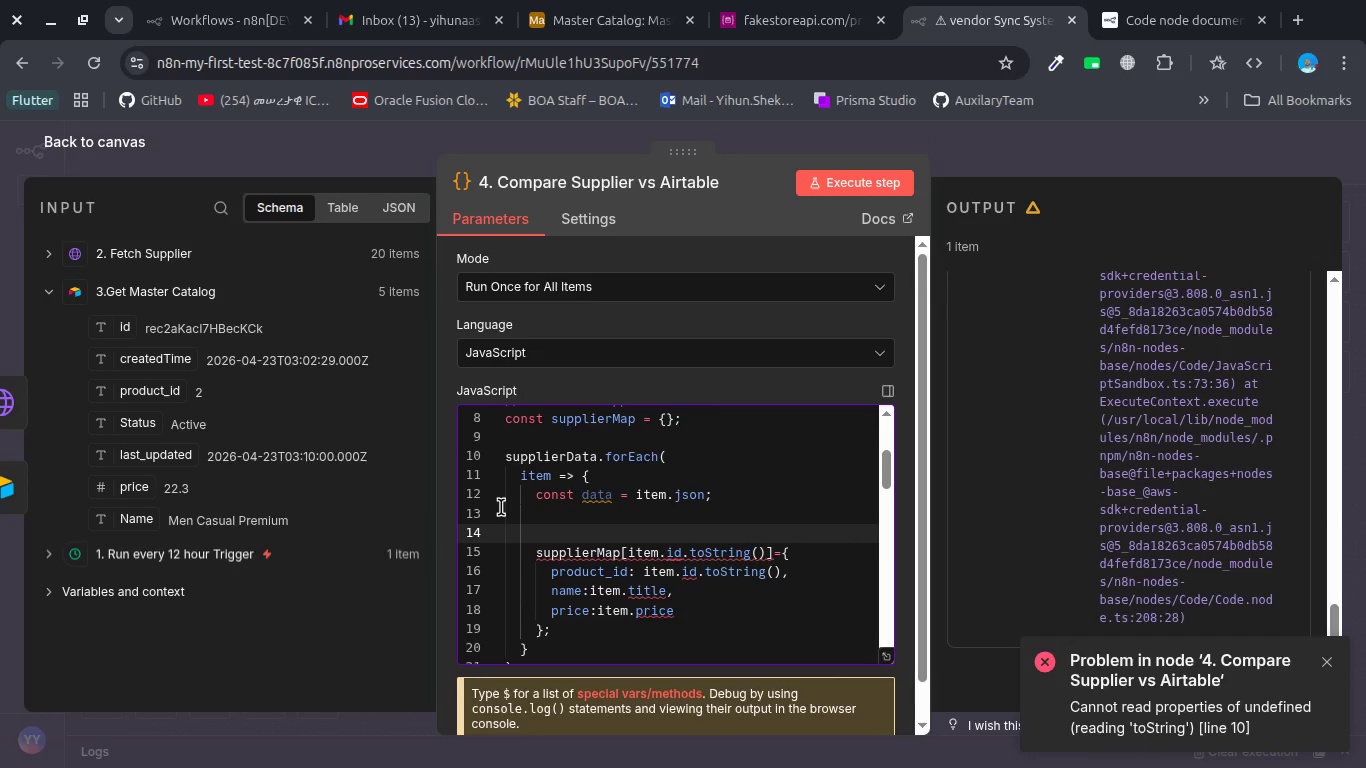 
type(if(!data?.id)
 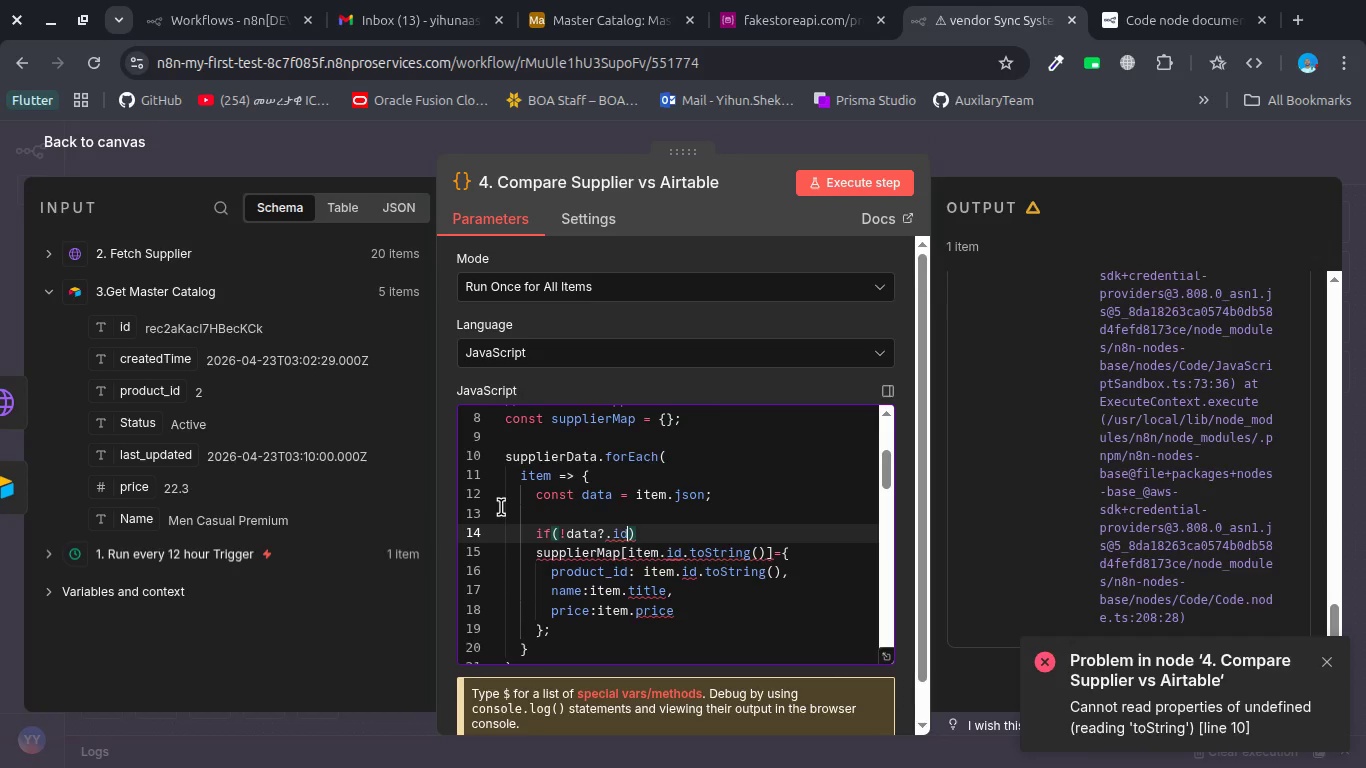 
key(ArrowRight)
 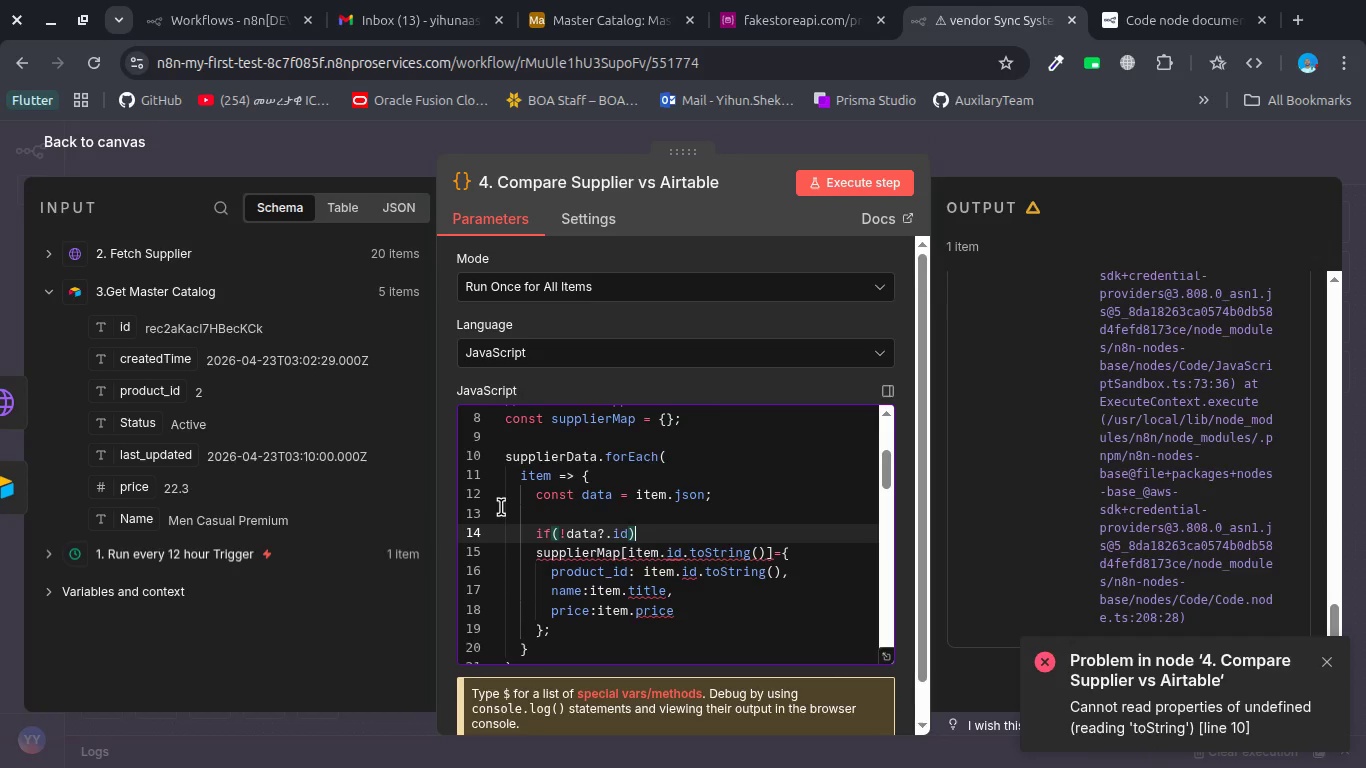 
type( return;)
 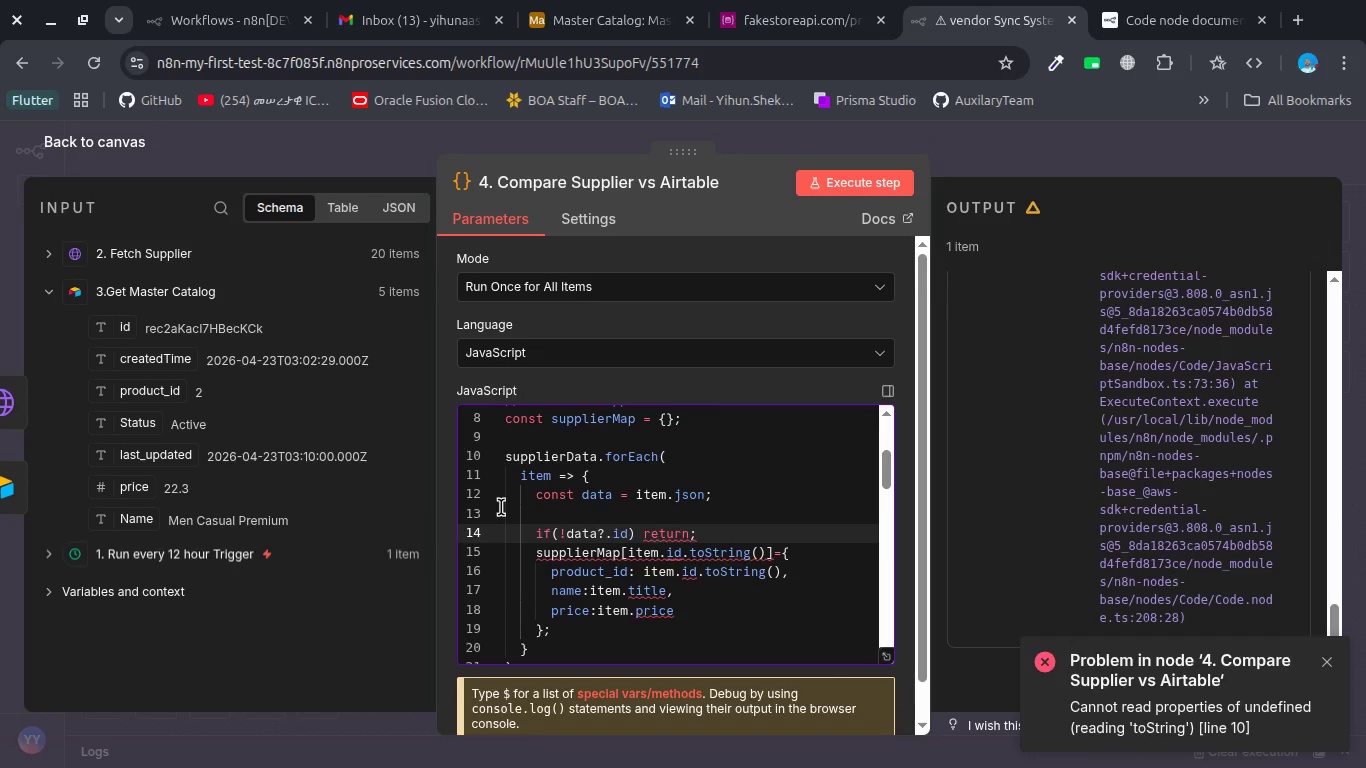 
key(Enter)
 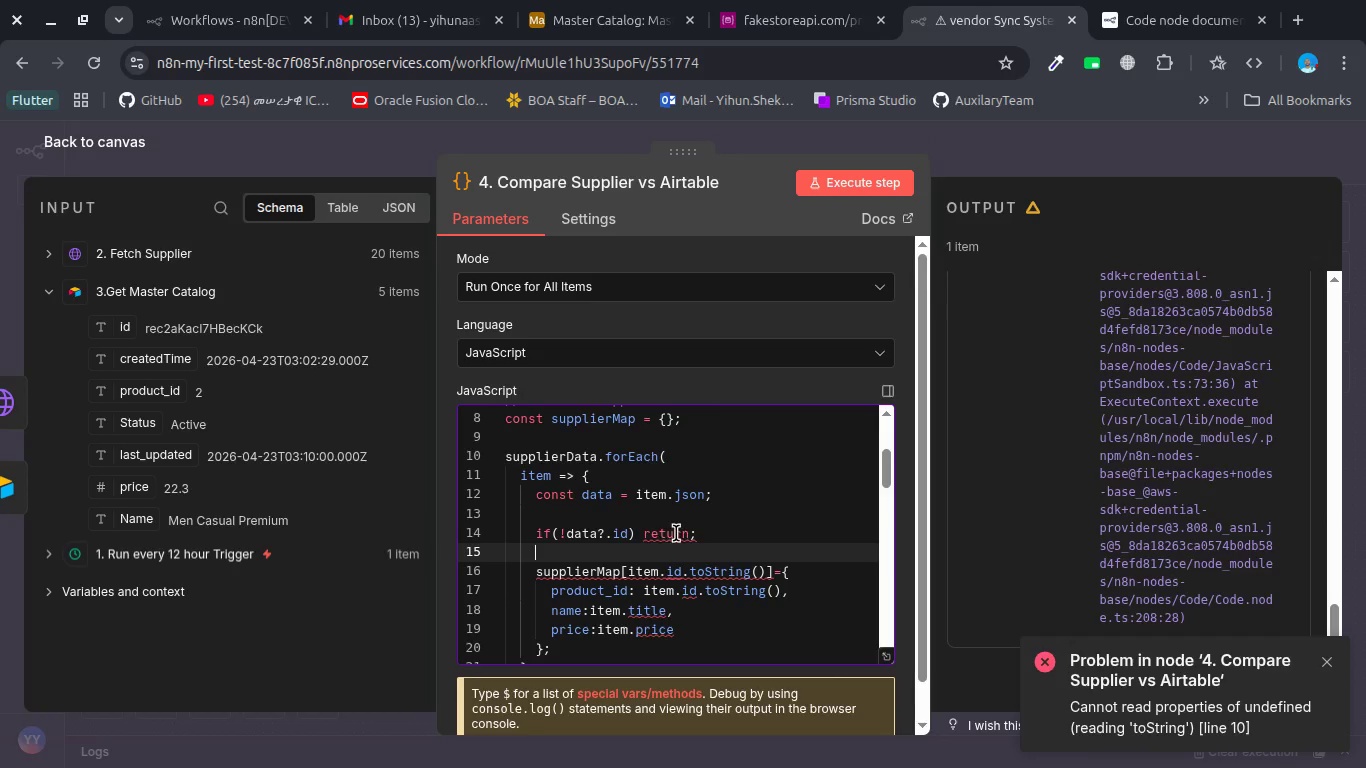 
left_click([721, 533])
 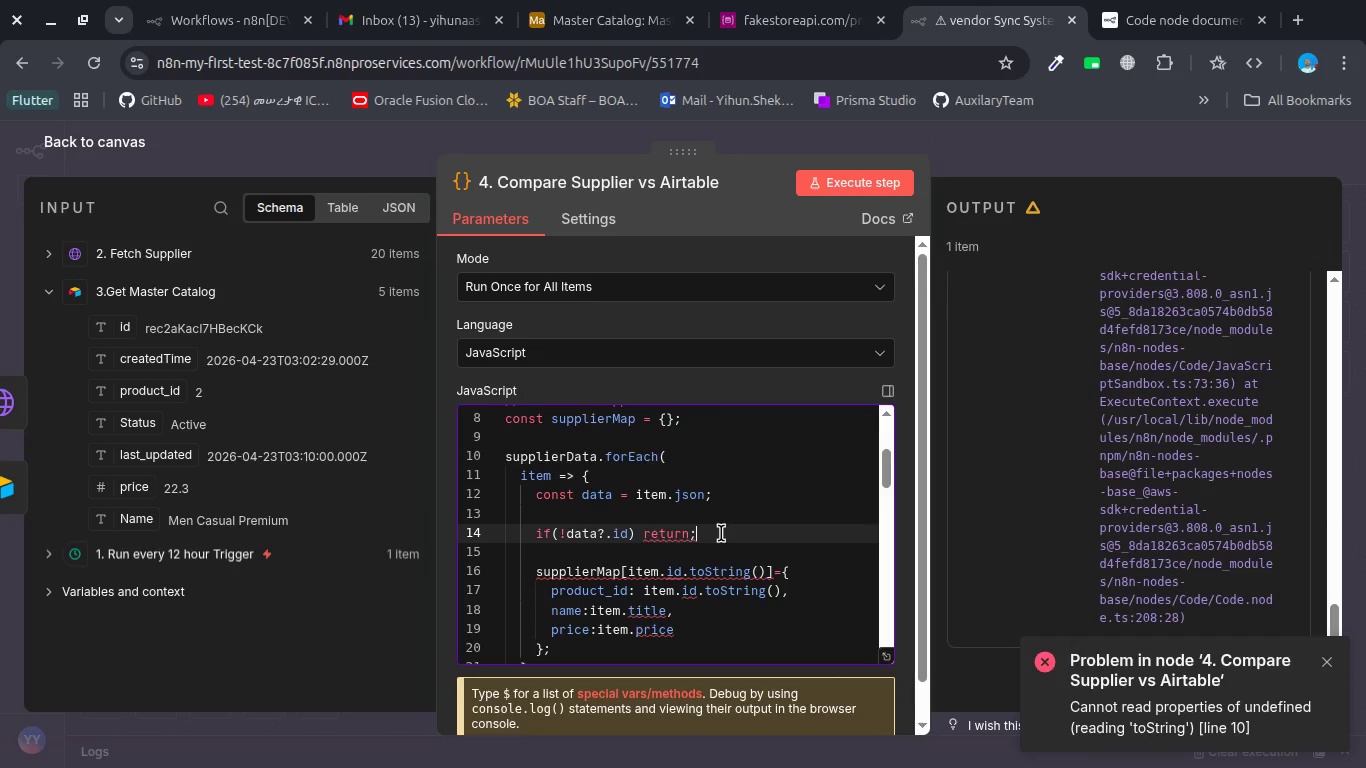 
type( /safty f)
key(Backspace)
type(gusa)
key(Backspace)
key(Backspace)
key(Backspace)
key(Backspace)
key(Backspace)
key(Backspace)
key(Backspace)
key(Backspace)
key(Backspace)
key(Backspace)
type(/safty)
key(Backspace)
type(et)
key(Backspace)
key(Backspace)
key(Backspace)
key(Backspace)
type(et)
key(Backspace)
key(Backspace)
type(fety ga)
key(Backspace)
type(uard)
 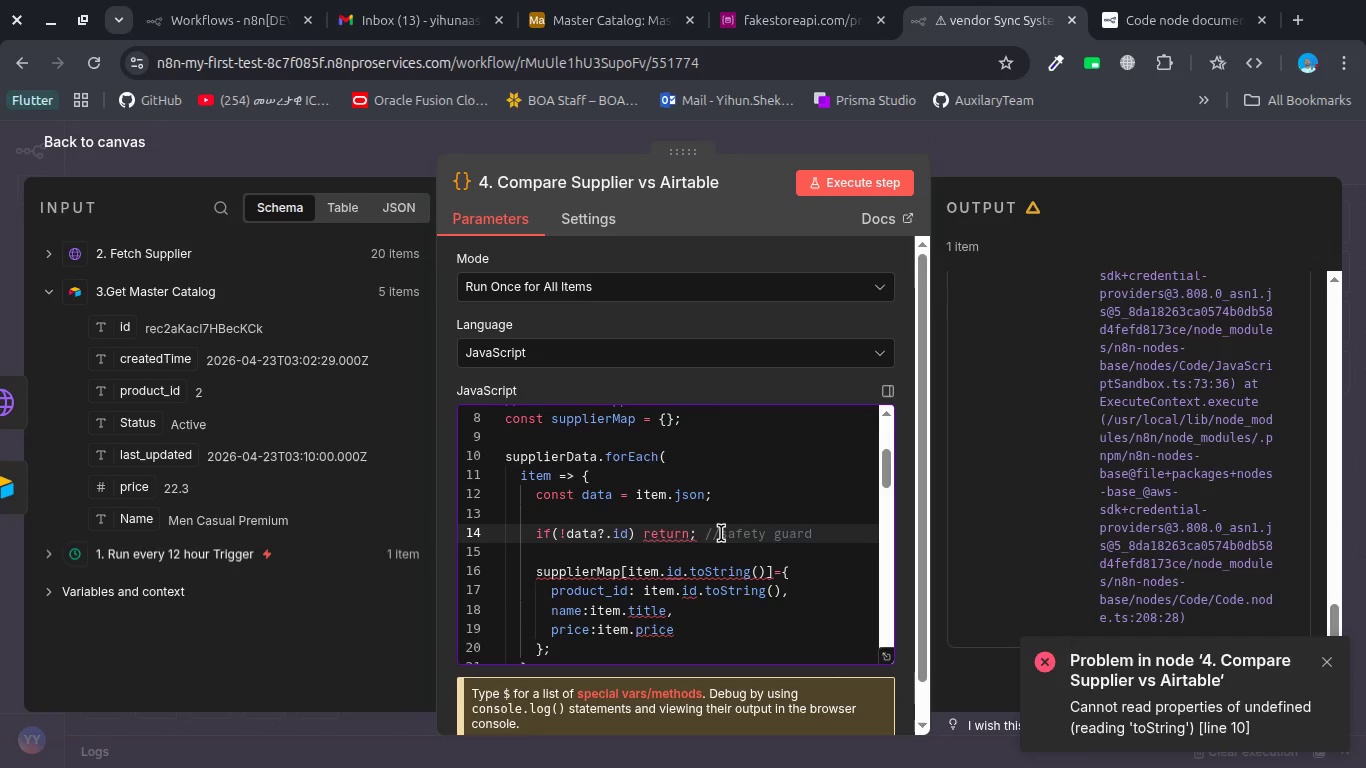 
key(Enter)
 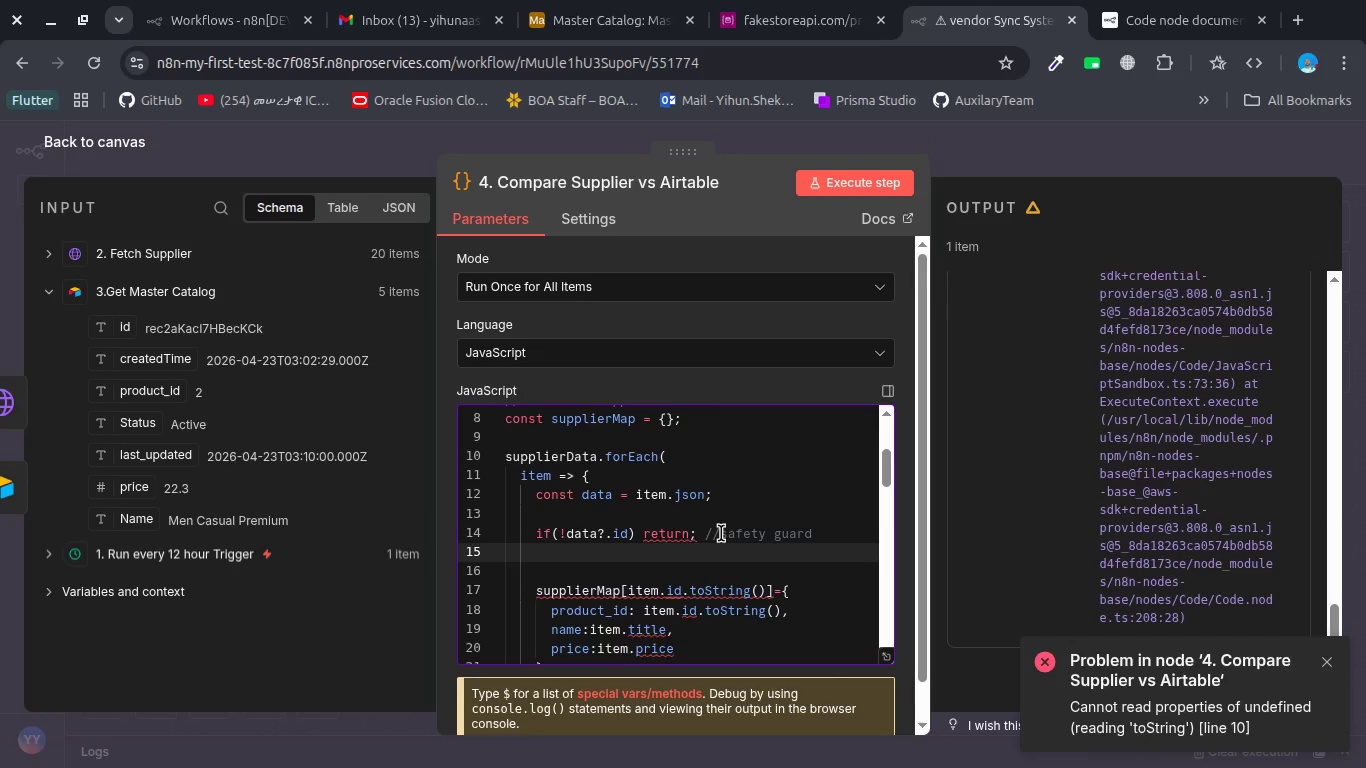 
key(Backspace)
 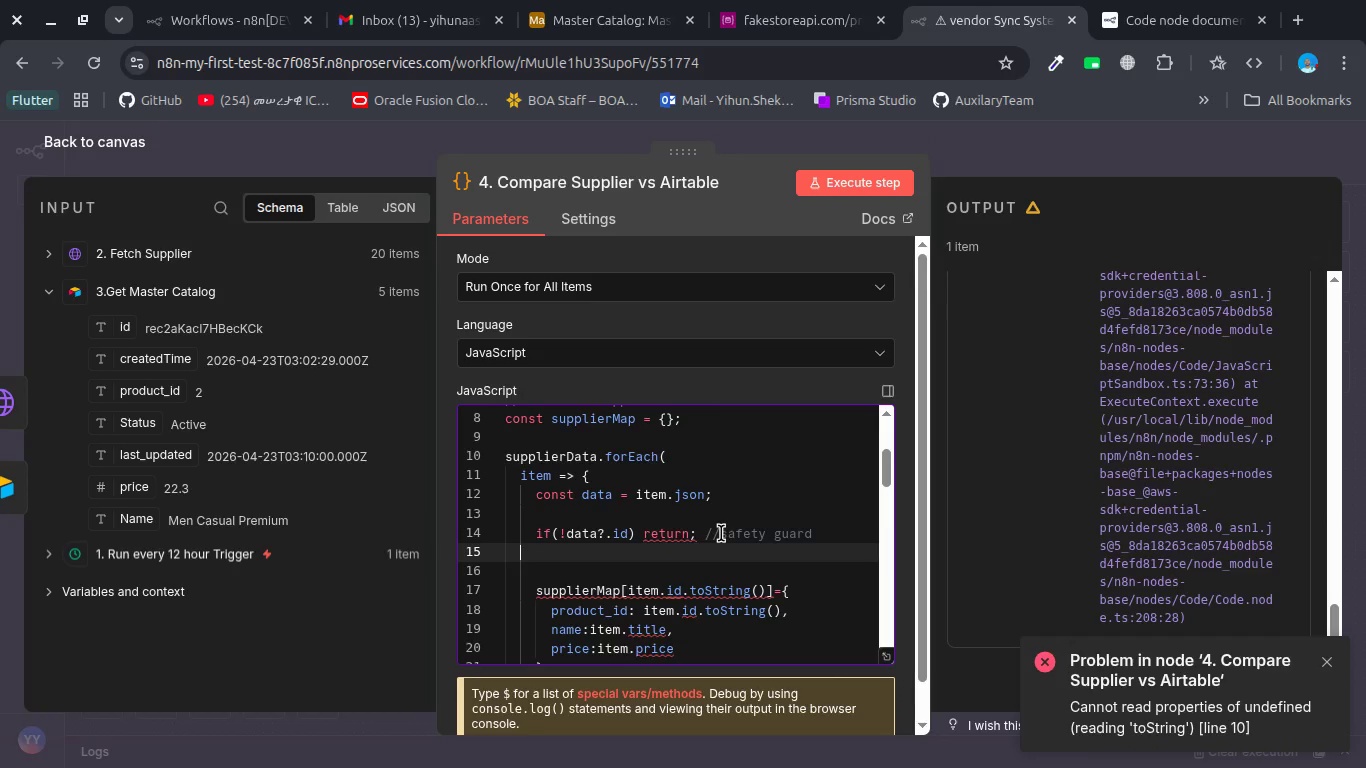 
key(Backspace)
 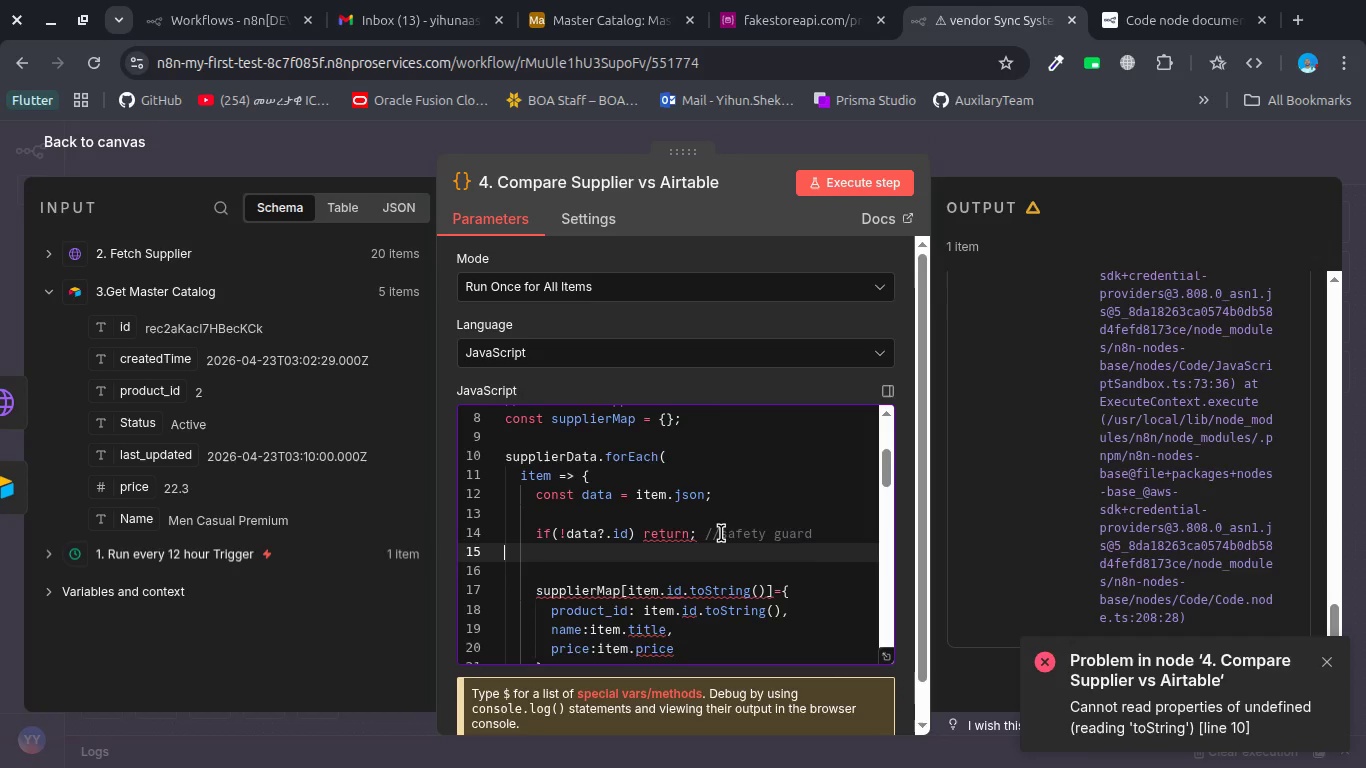 
key(Backspace)
 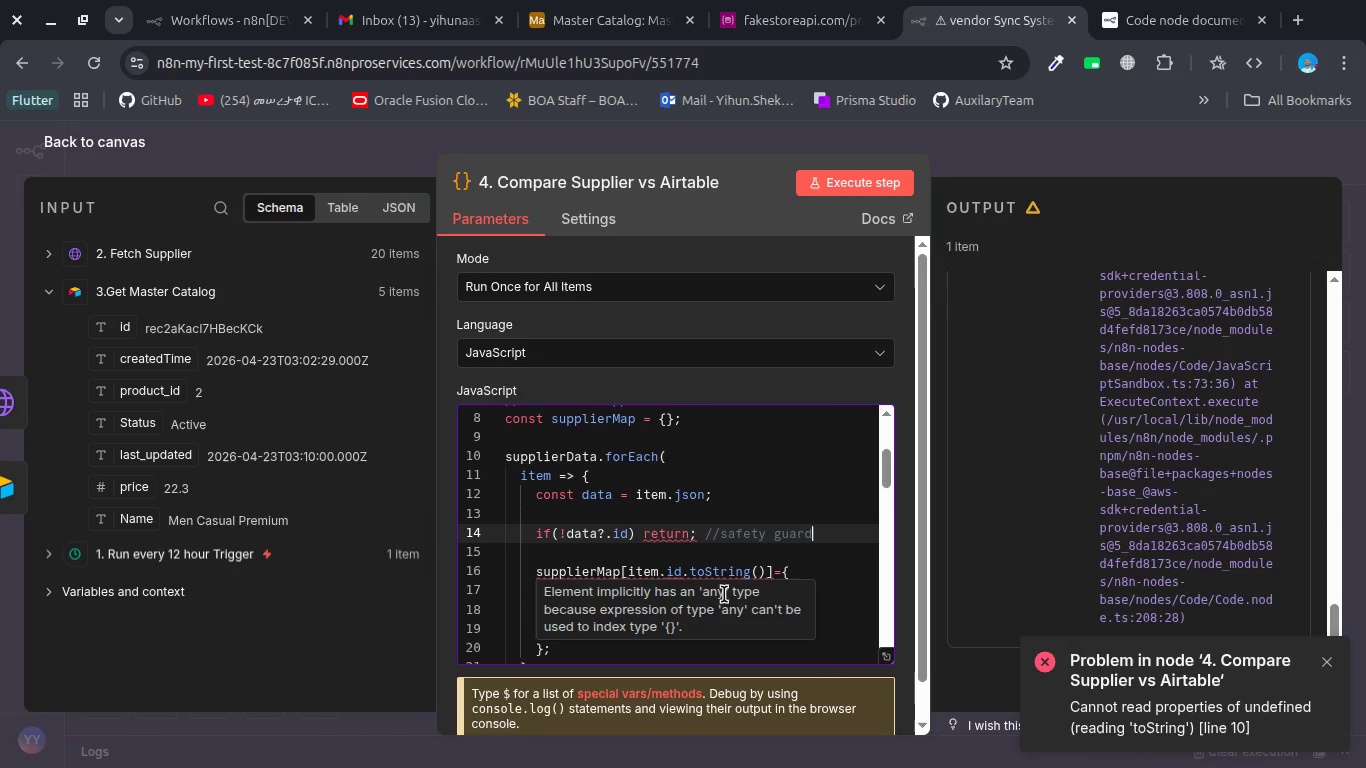 
wait(11.1)
 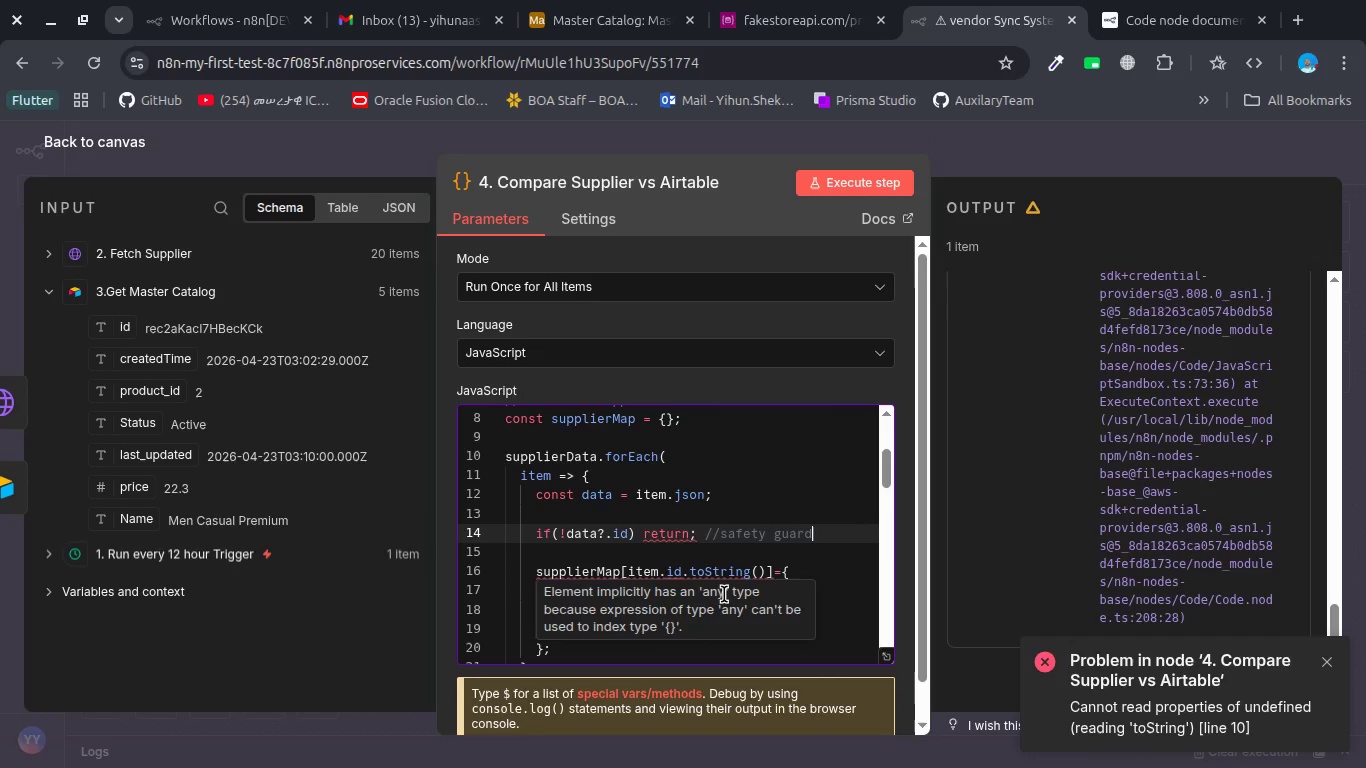 
left_click([649, 549])
 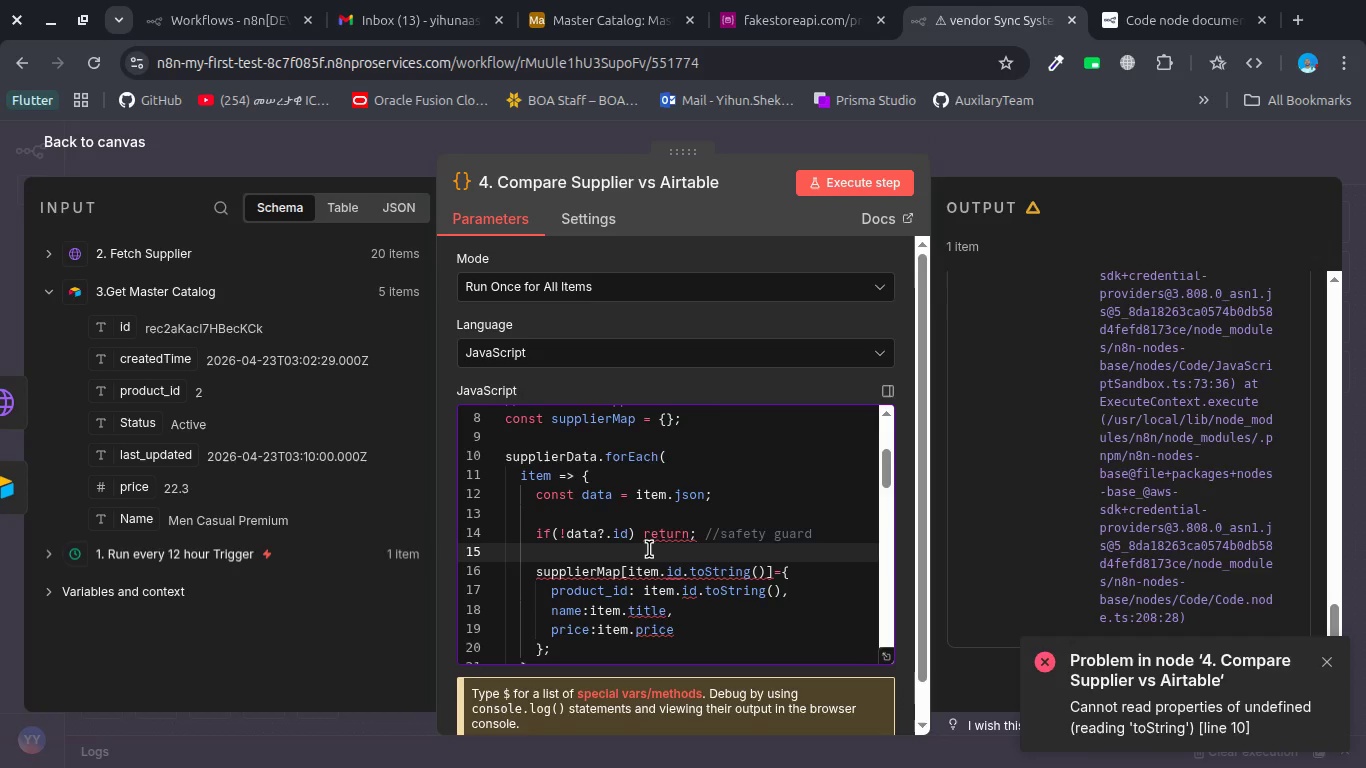 
key(Enter)
 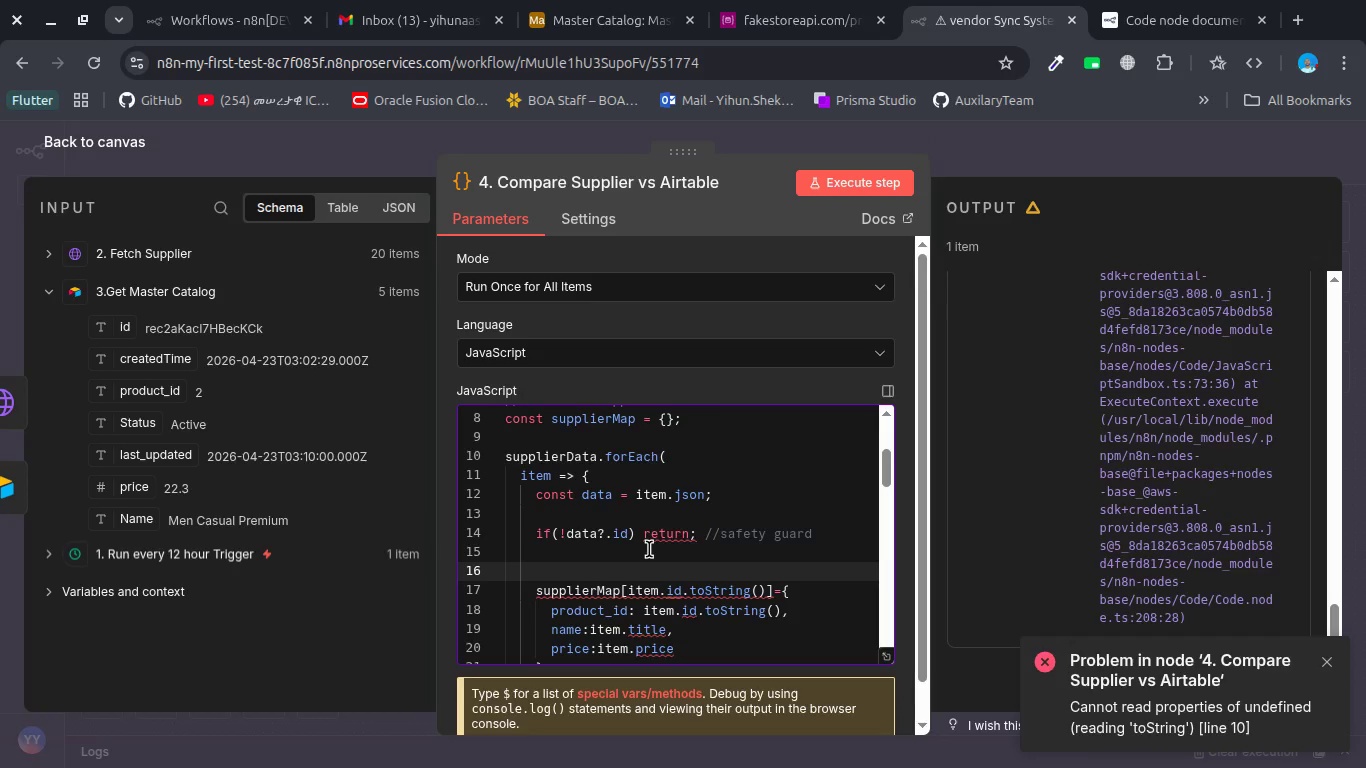 
type(const)
key(Backspace)
key(Backspace)
key(Backspace)
type(nst id = Sr)
 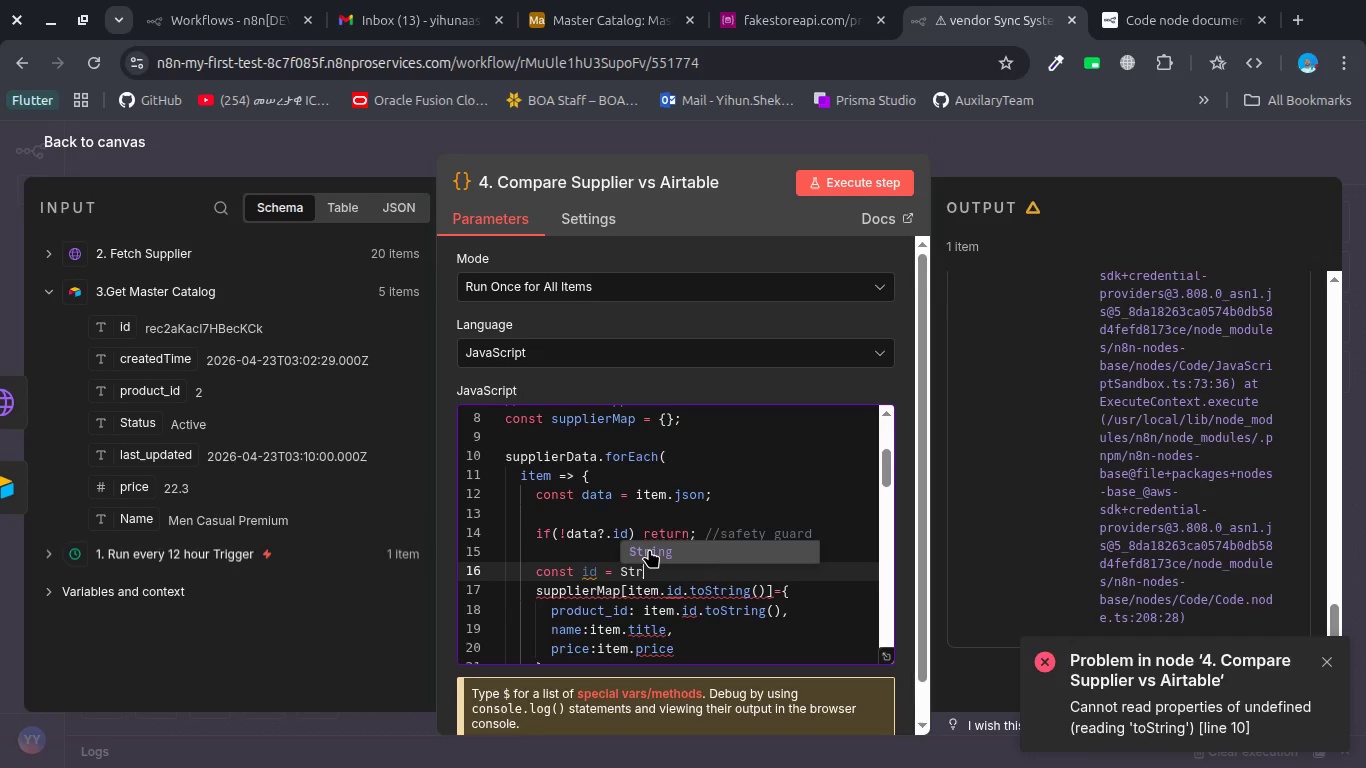 
 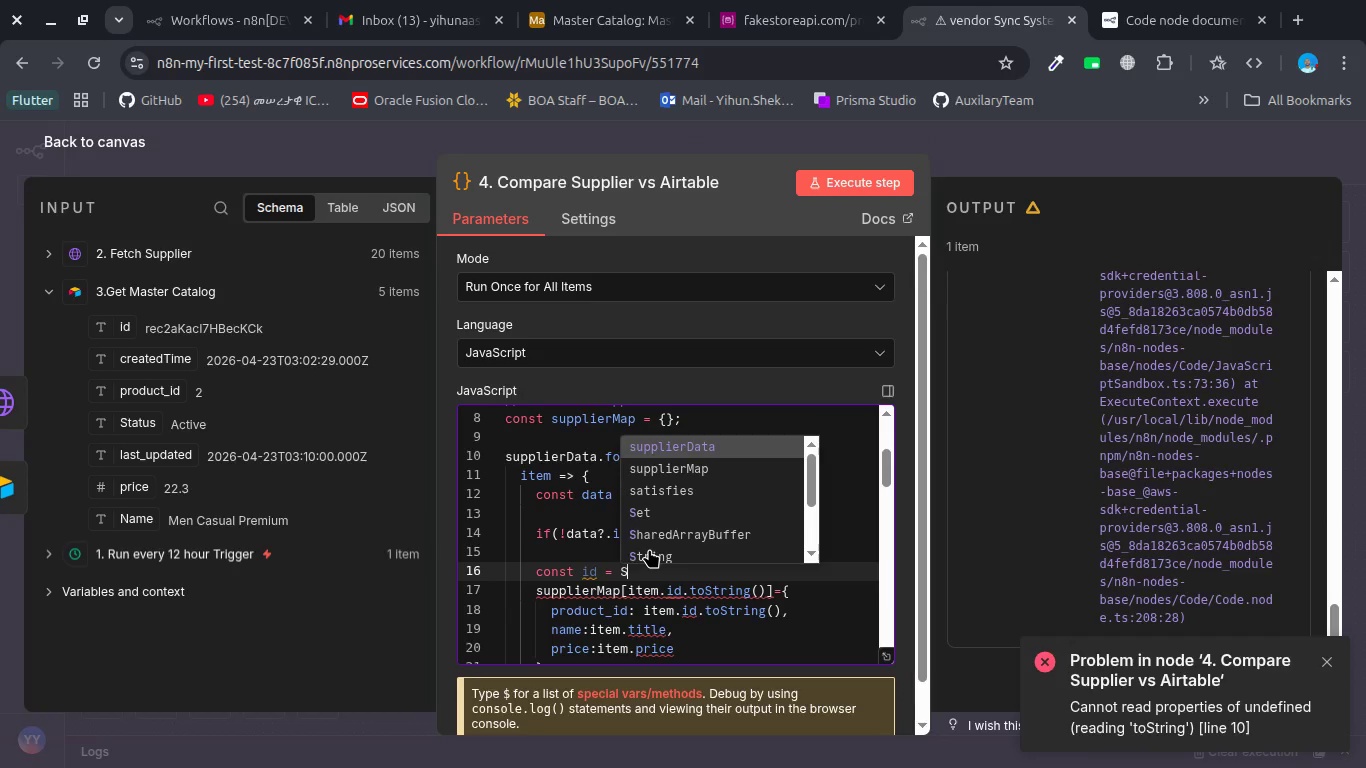 
hold_key(key=T, duration=0.33)
 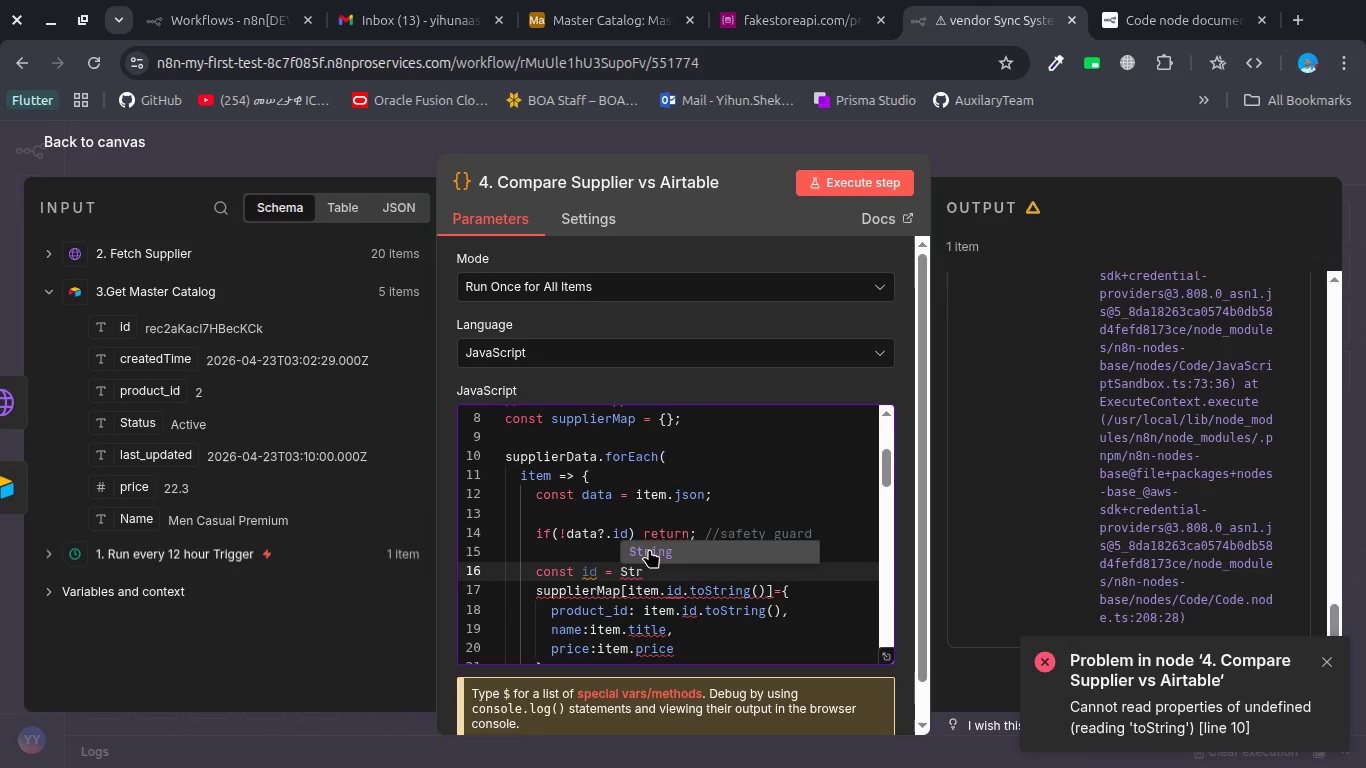 
key(Enter)
 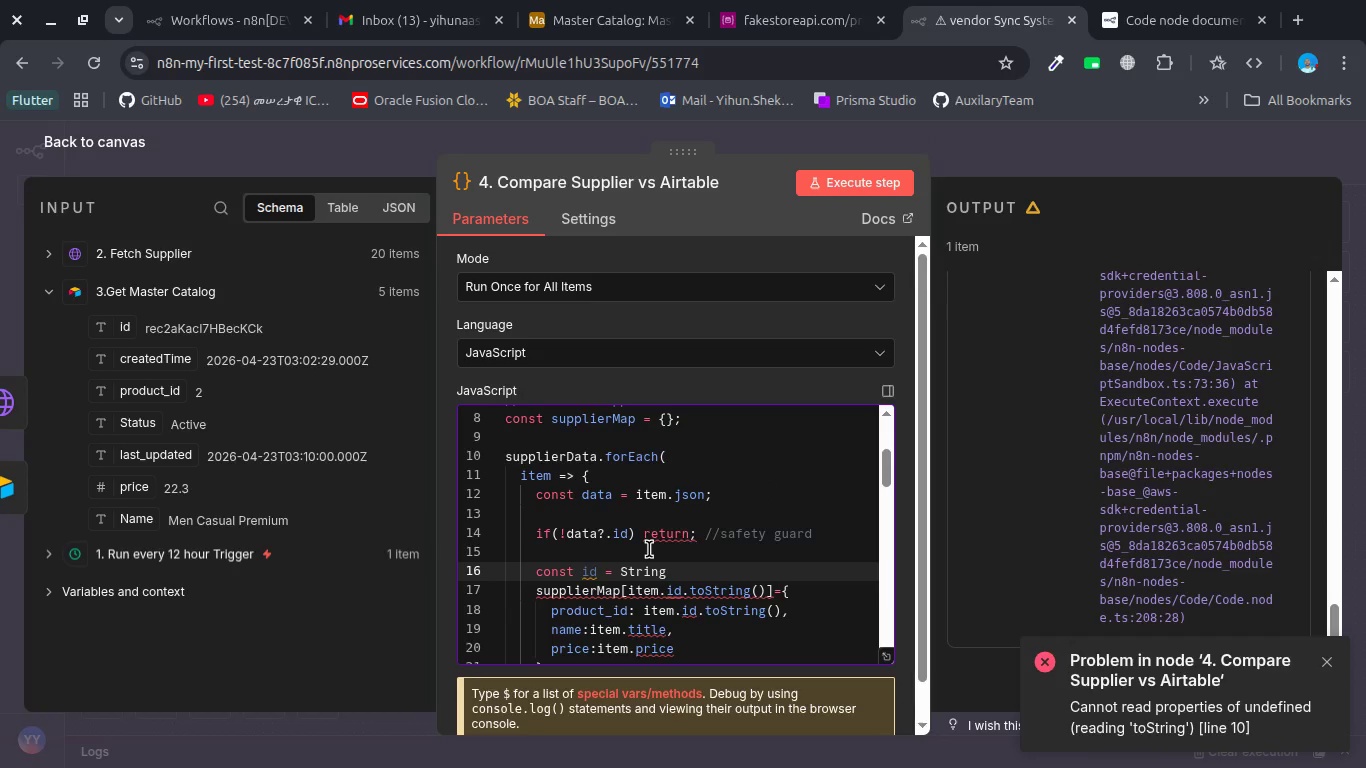 
type((ata.id)
 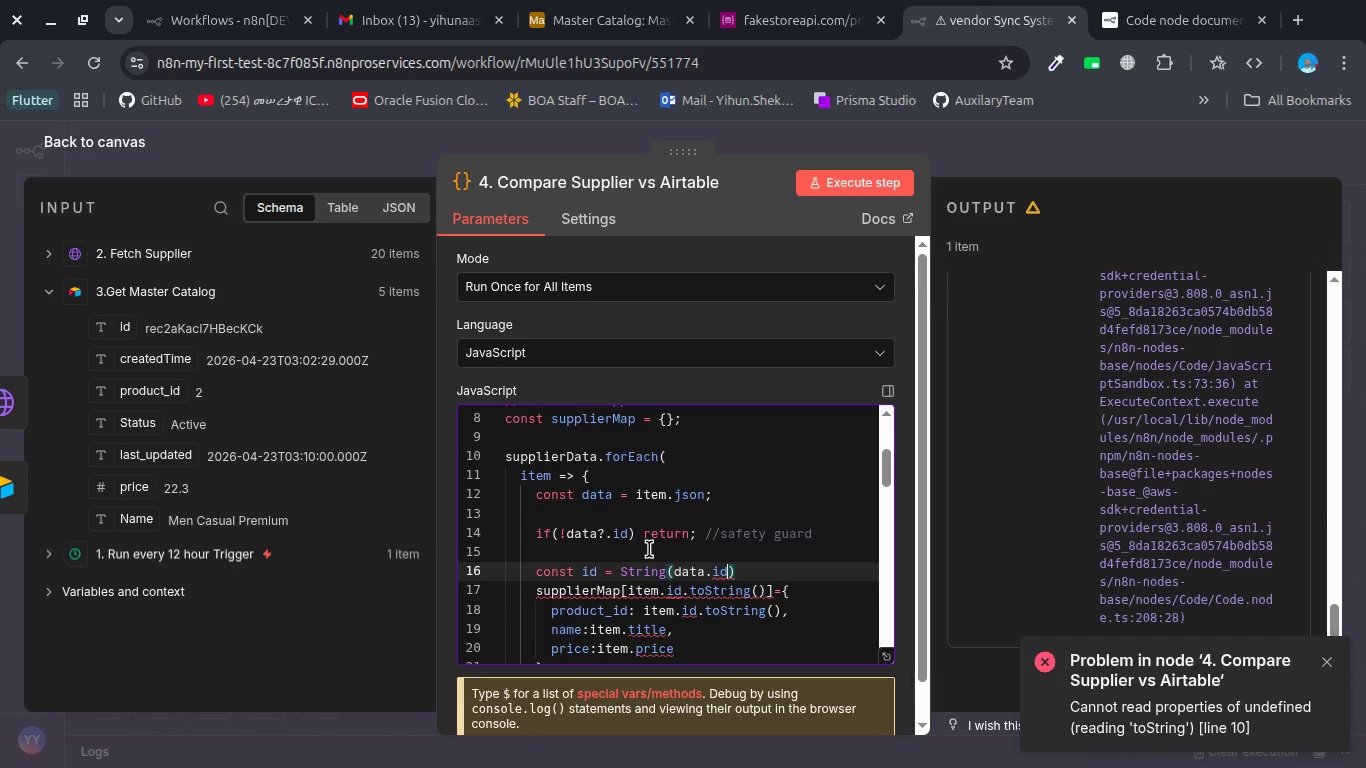 
key(ArrowRight)
 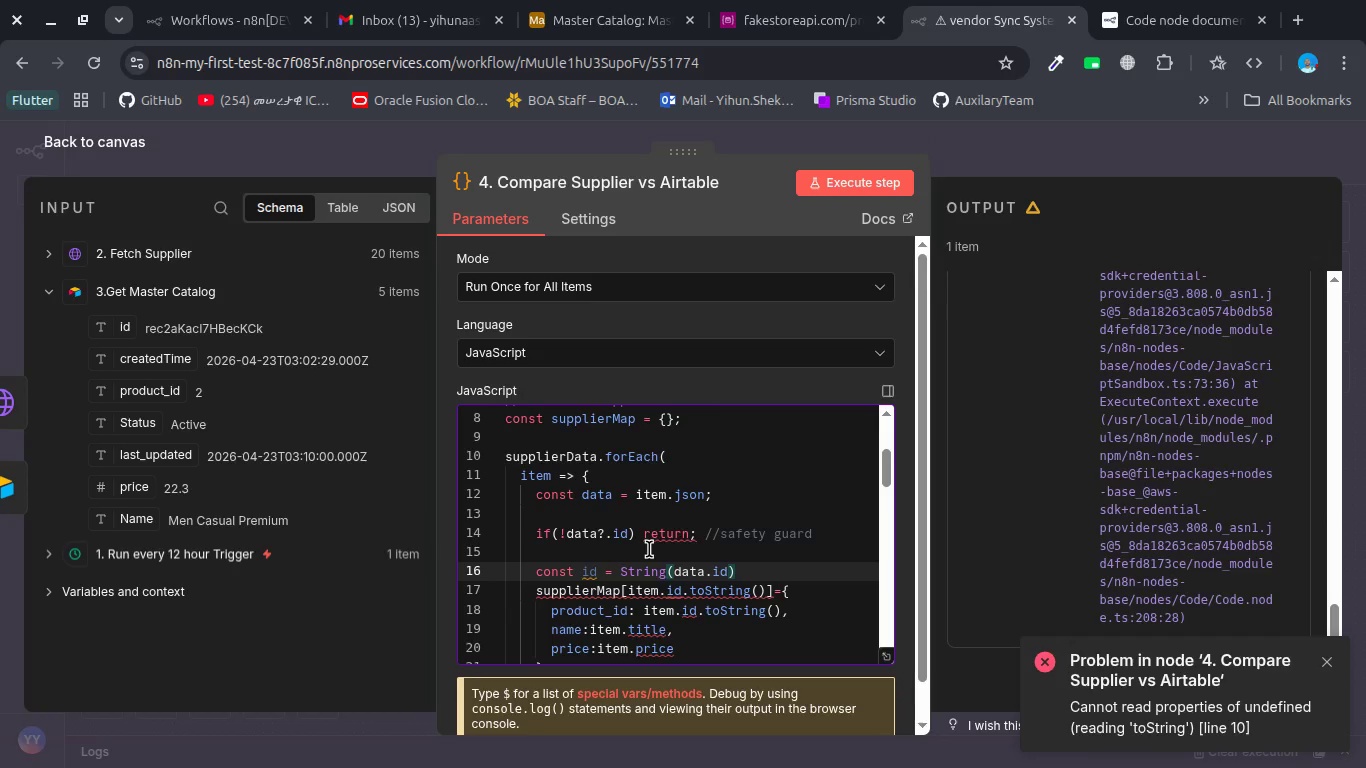 
key(Period)
 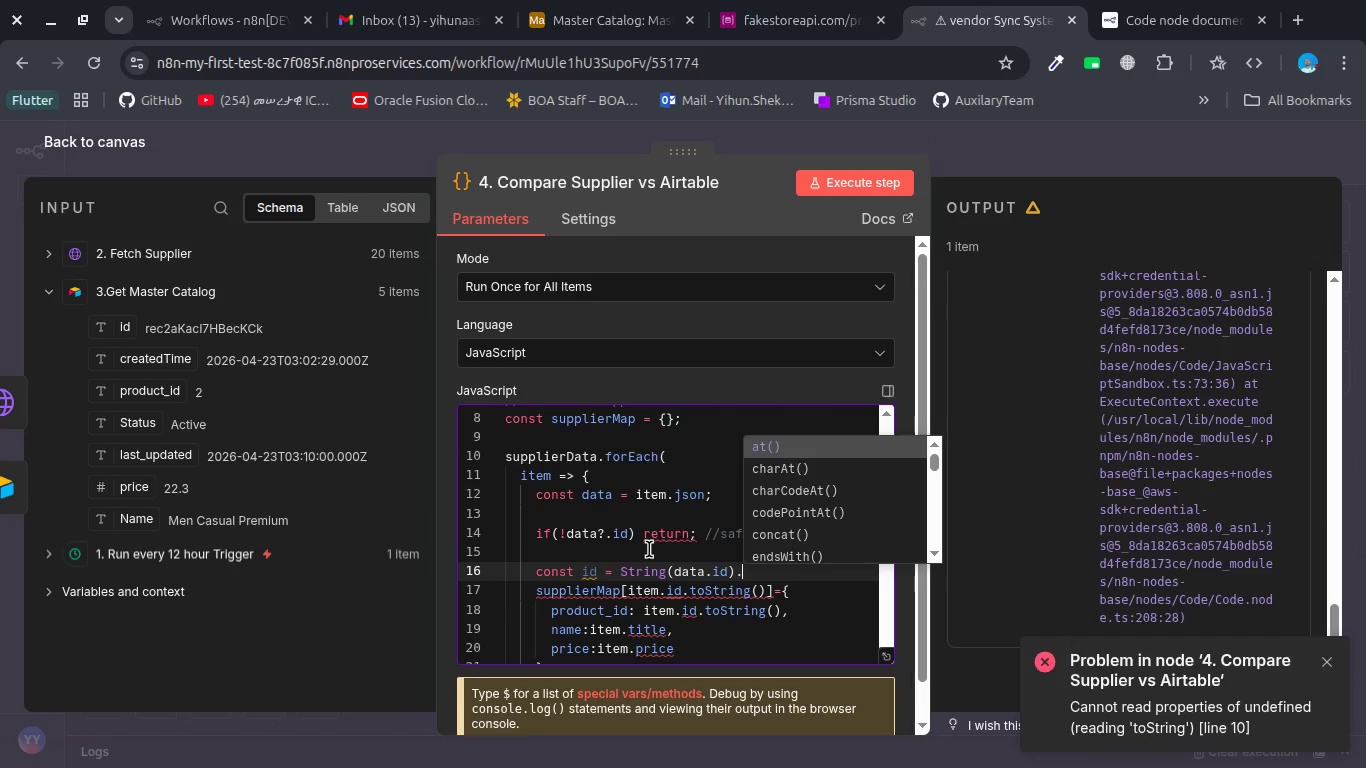 
key(Backspace)
 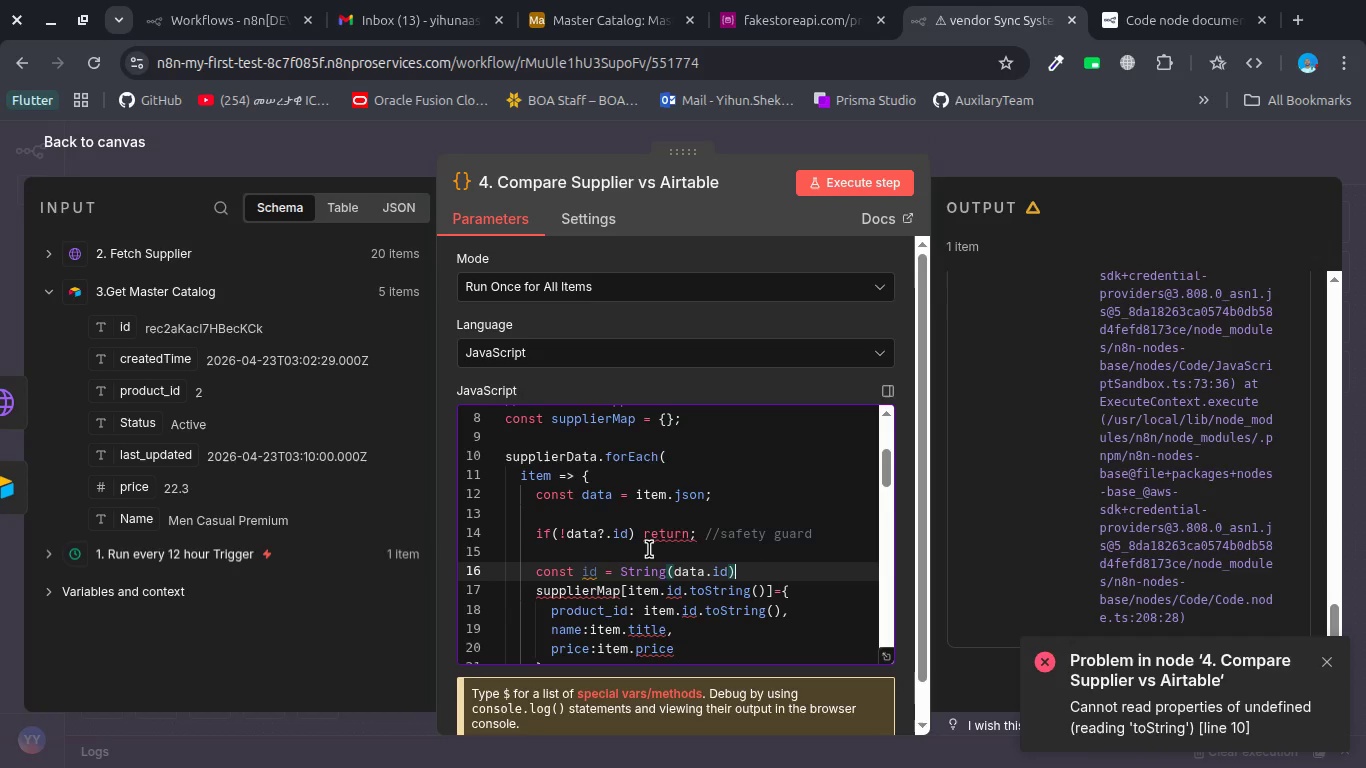 
key(Semicolon)
 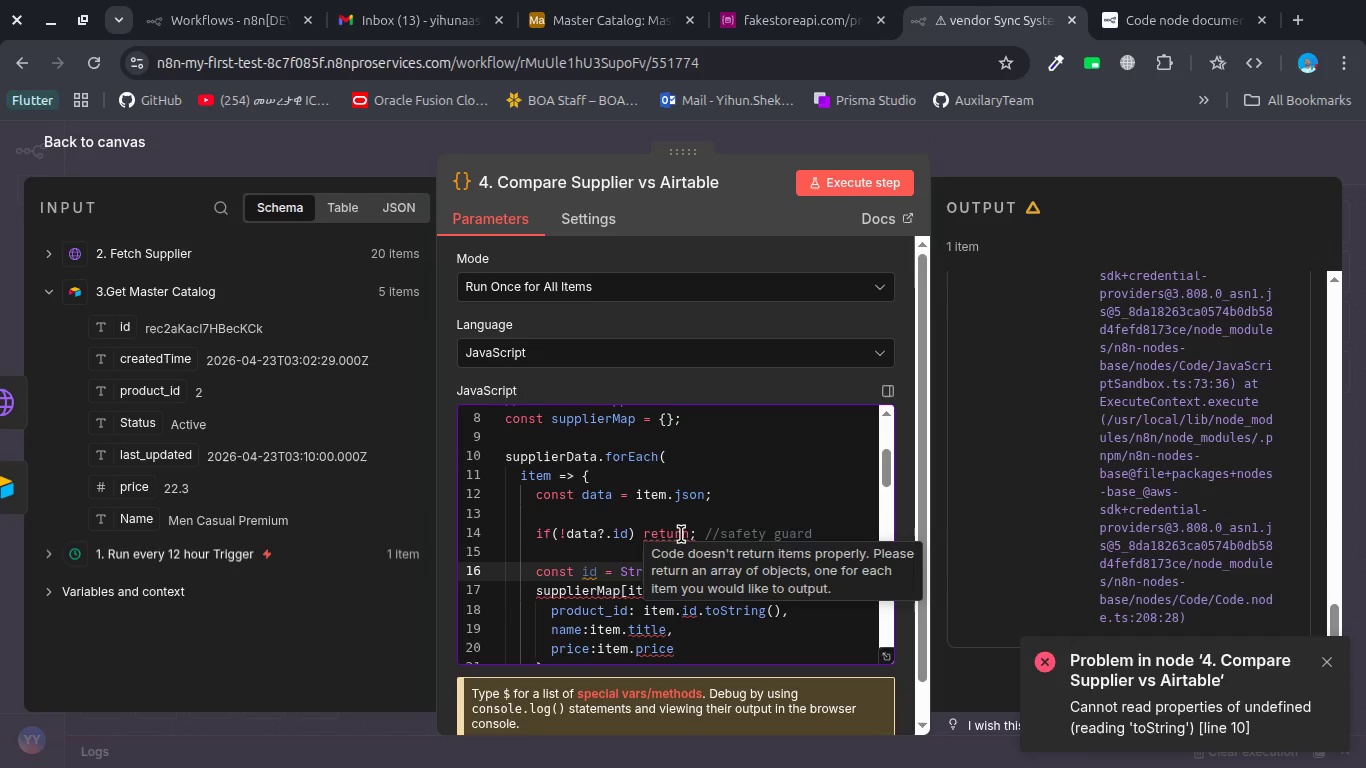 
wait(7.54)
 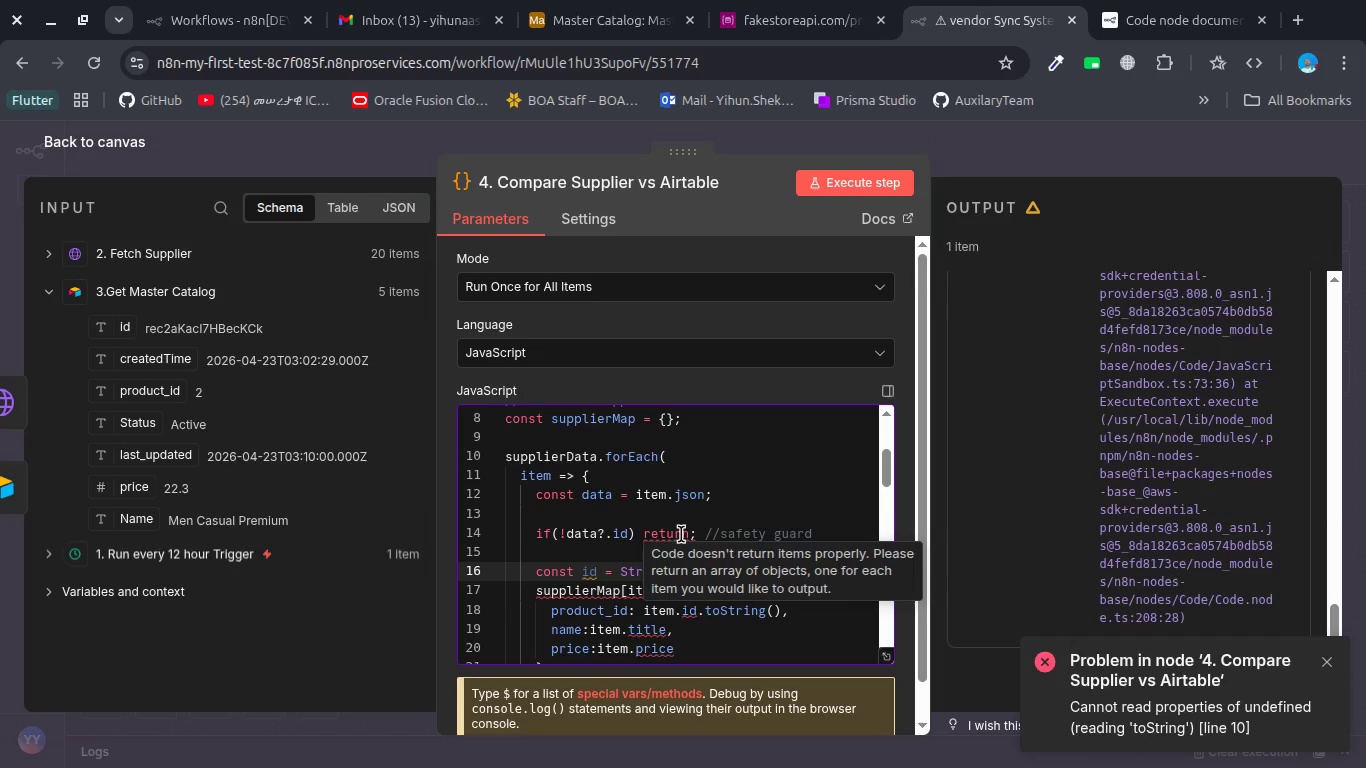 
left_click([605, 544])
 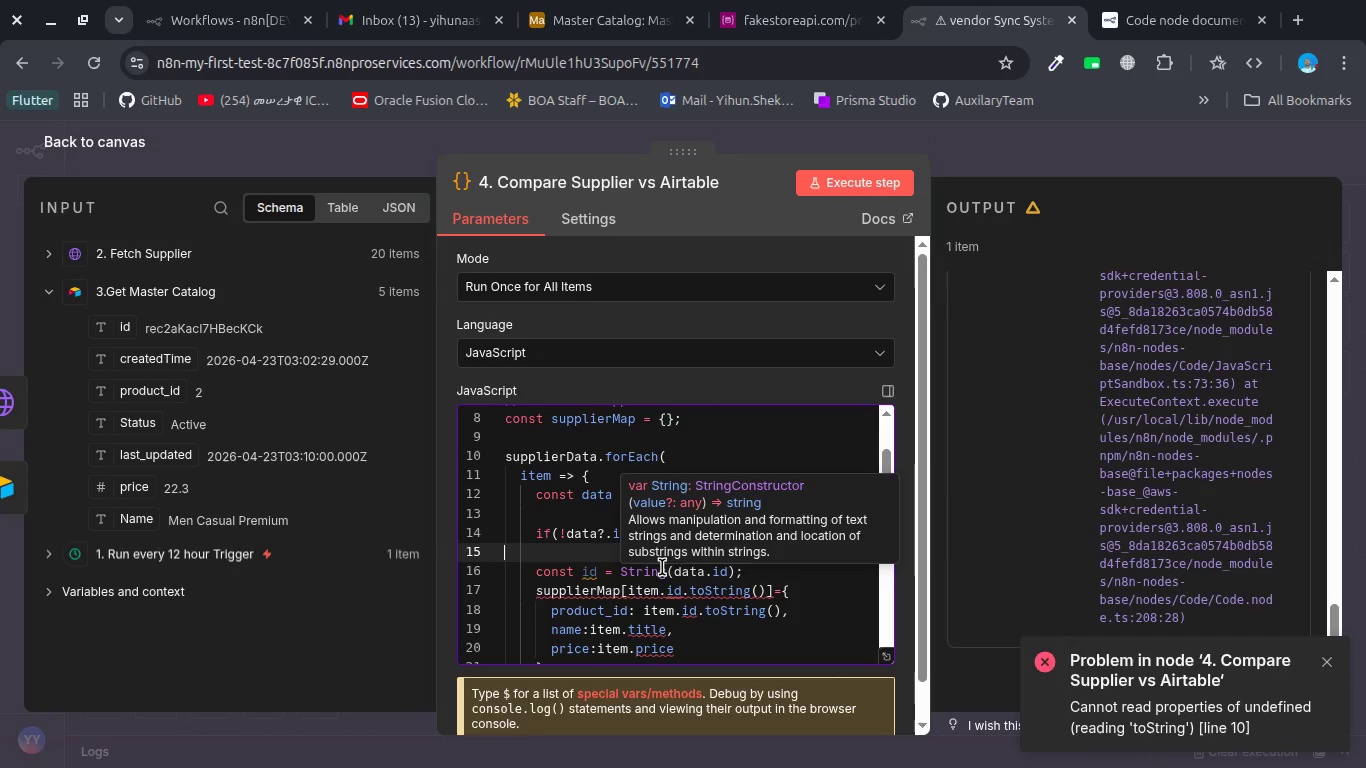 
wait(18.51)
 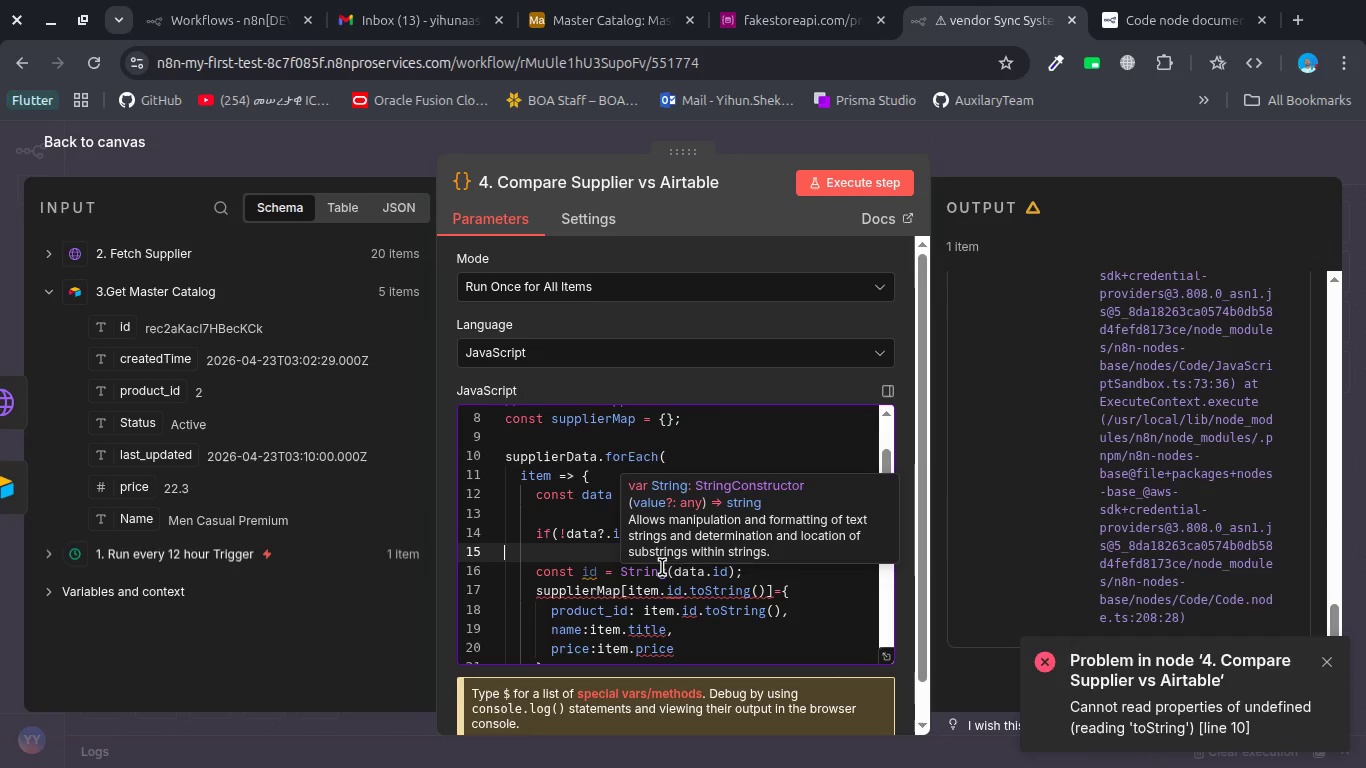 
left_click([610, 537])
 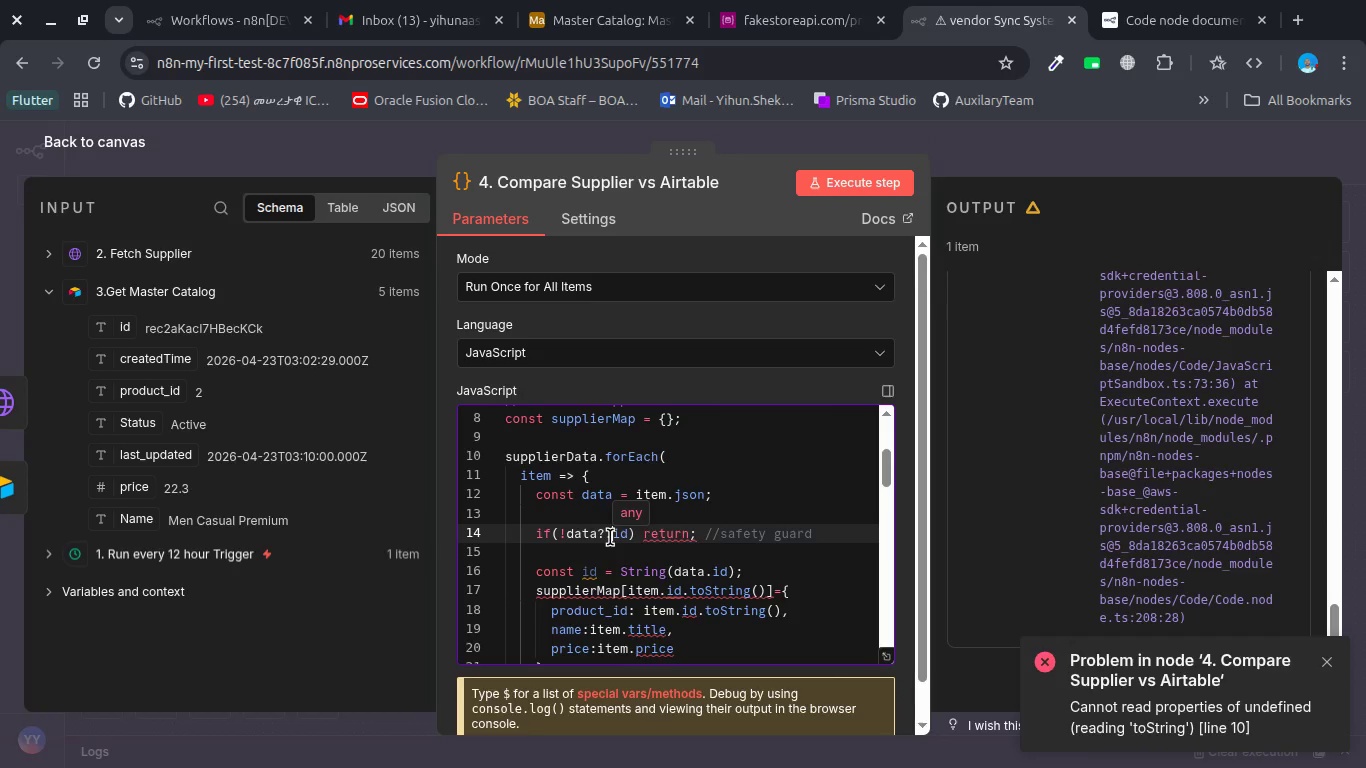 
double_click([610, 537])
 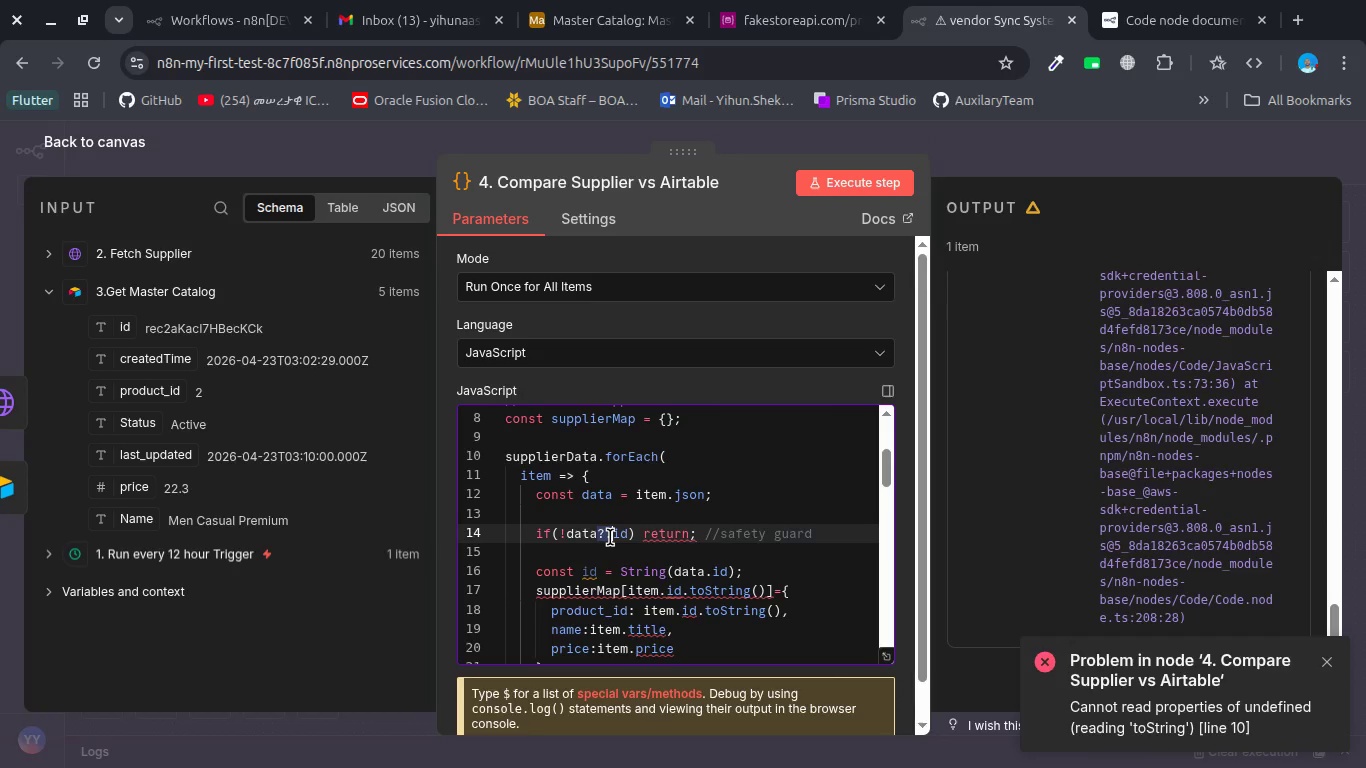 
triple_click([610, 537])
 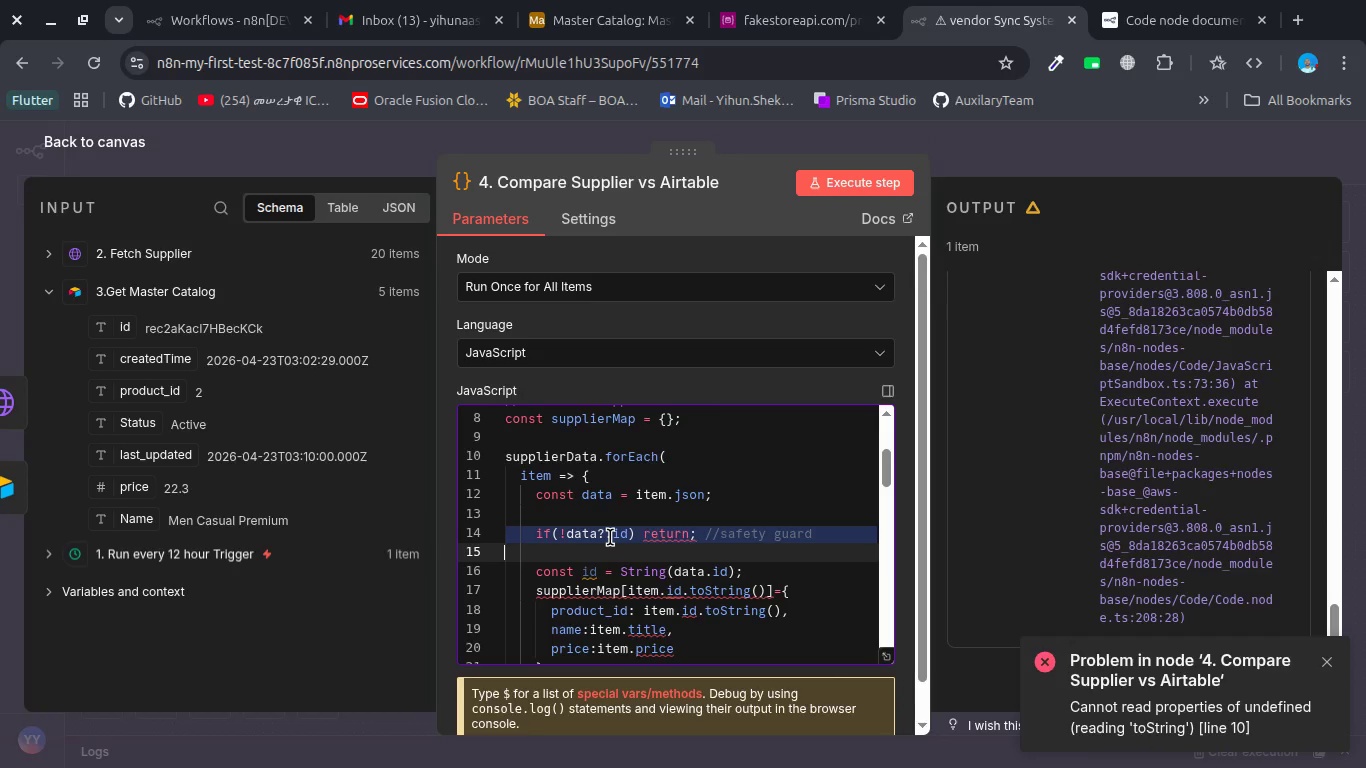 
key(Space)
 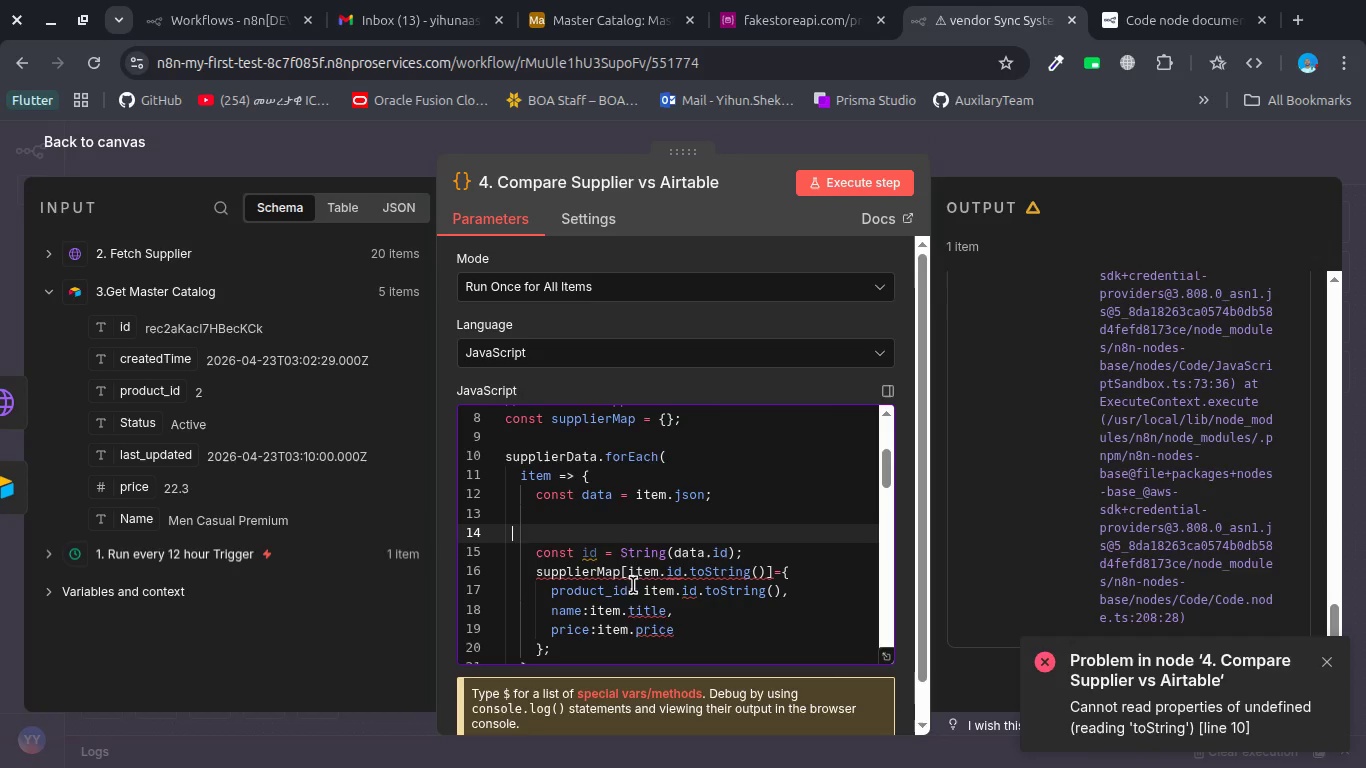 
wait(5.57)
 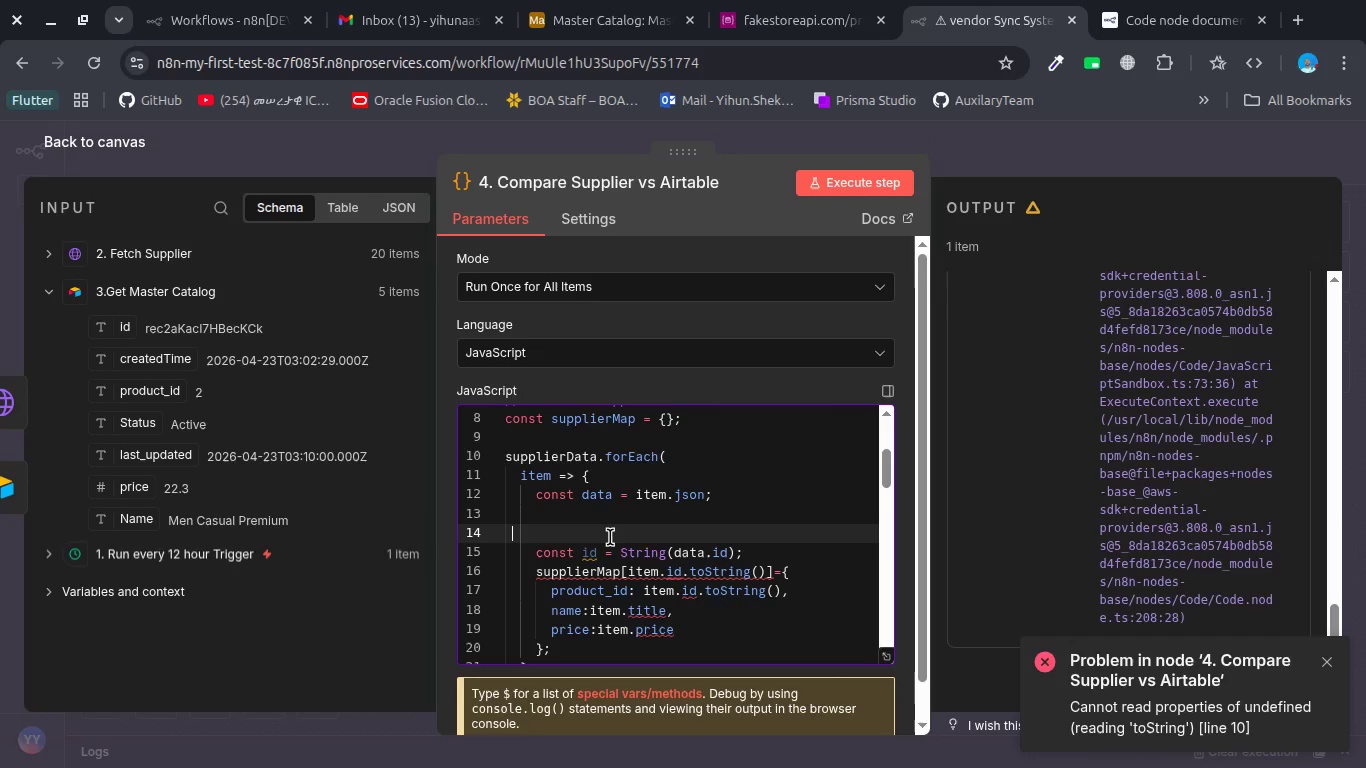 
left_click_drag(start_coordinate=[629, 575], to_coordinate=[764, 572])
 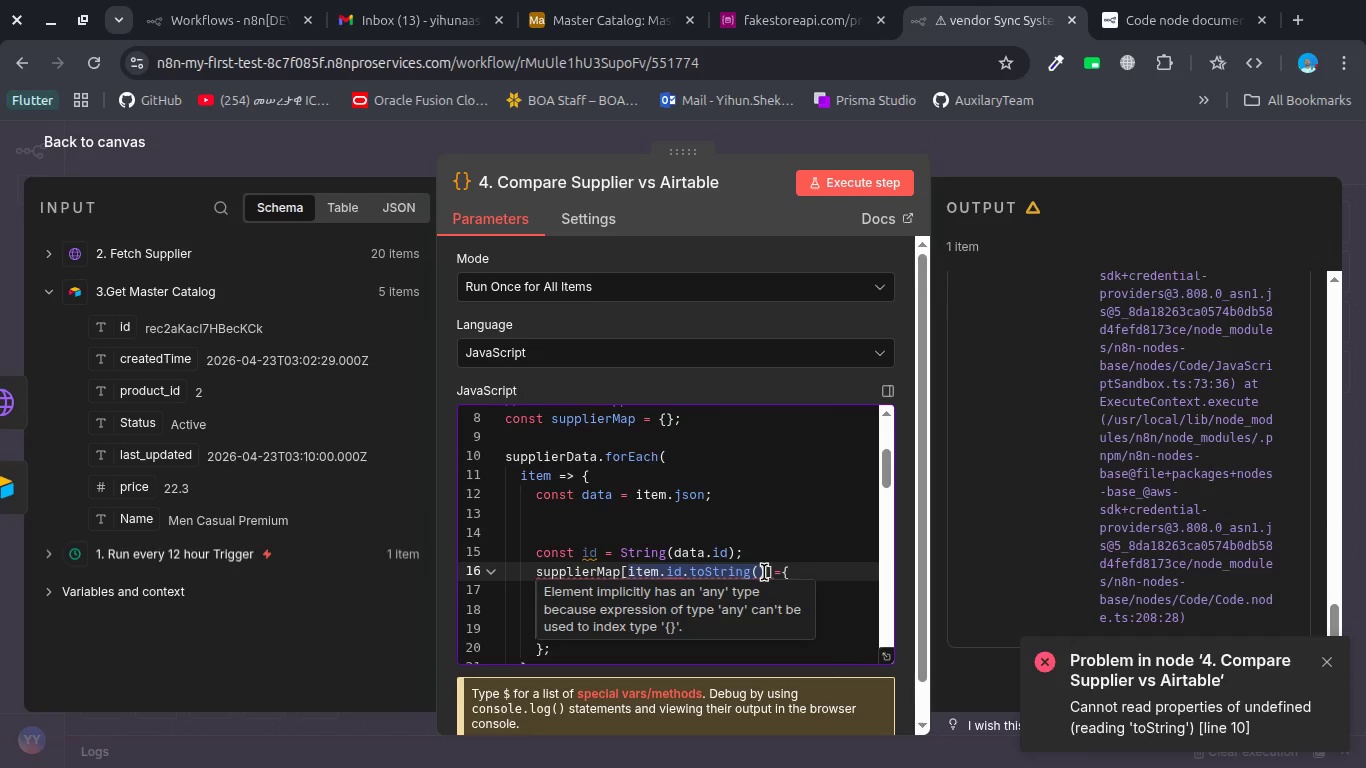 
type(id)
 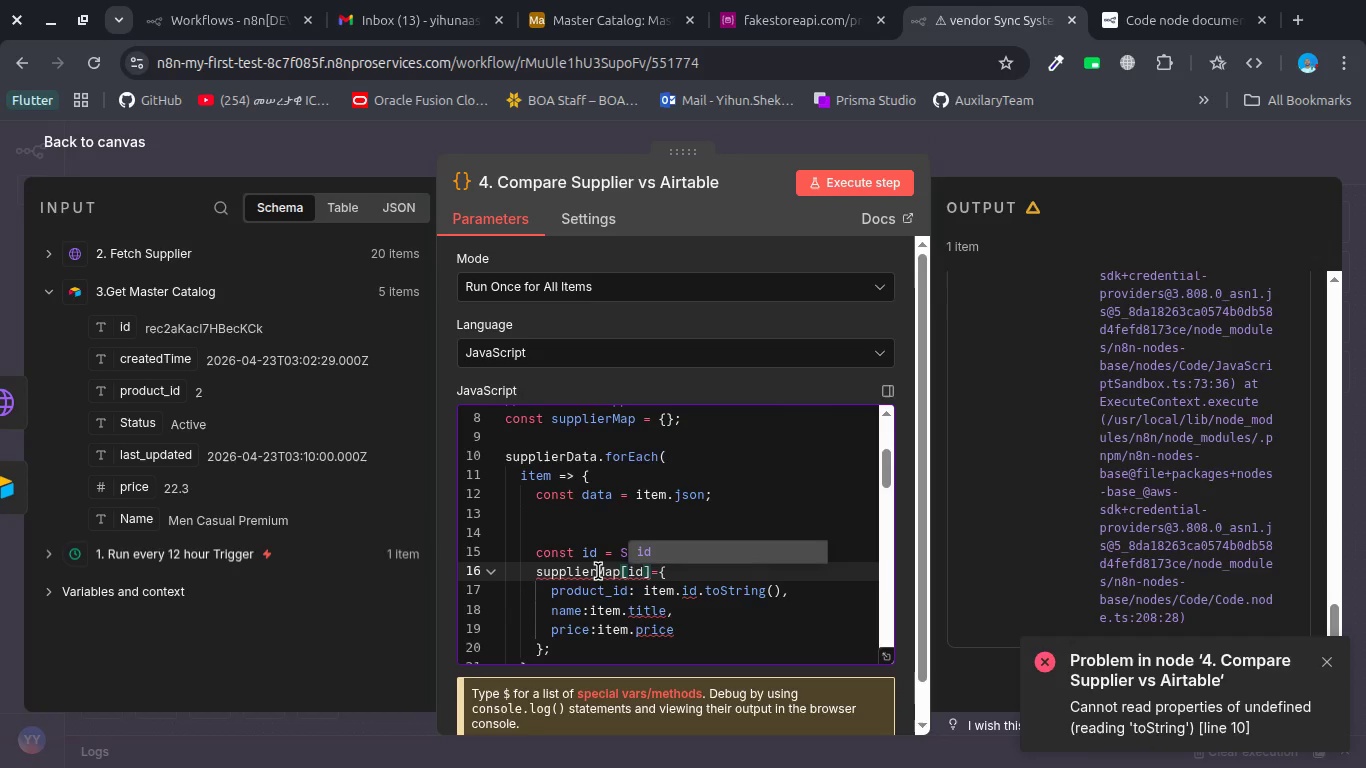 
left_click([612, 578])
 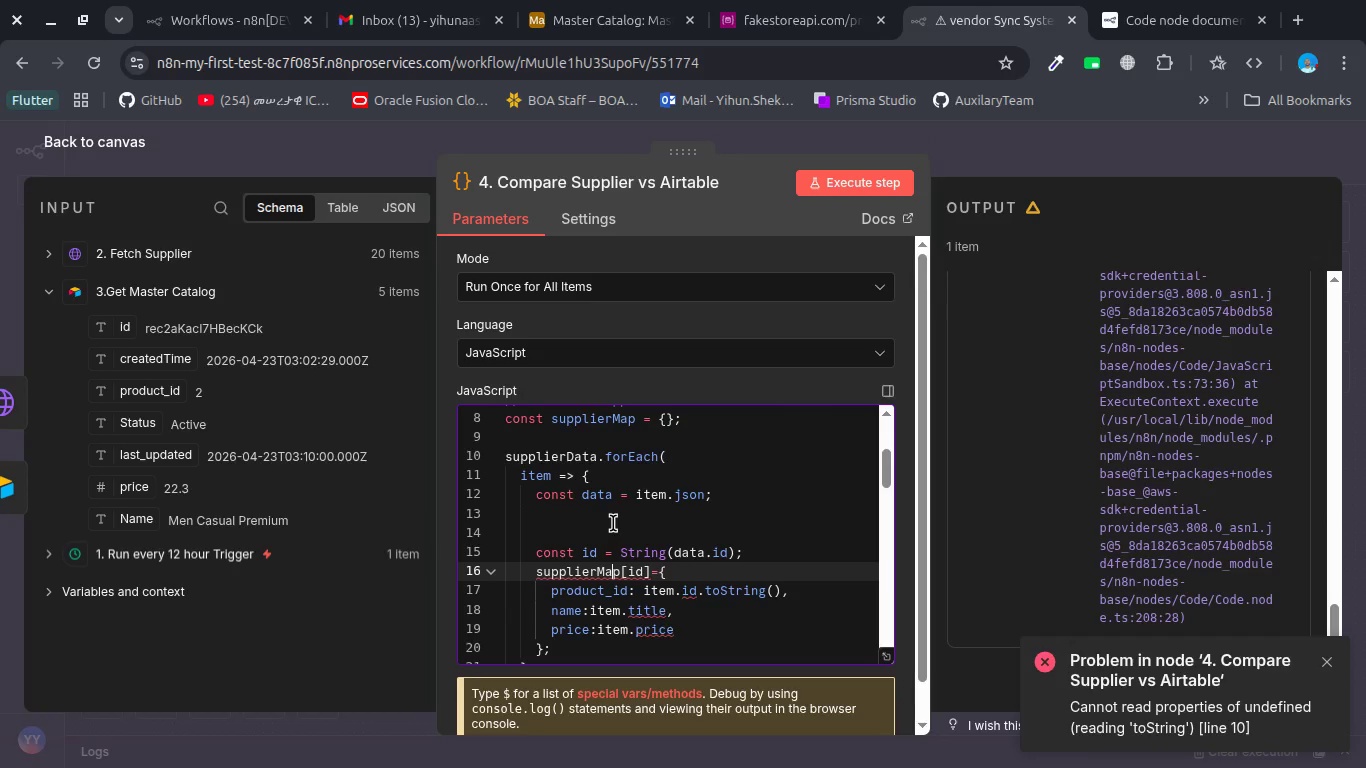 
left_click([613, 523])
 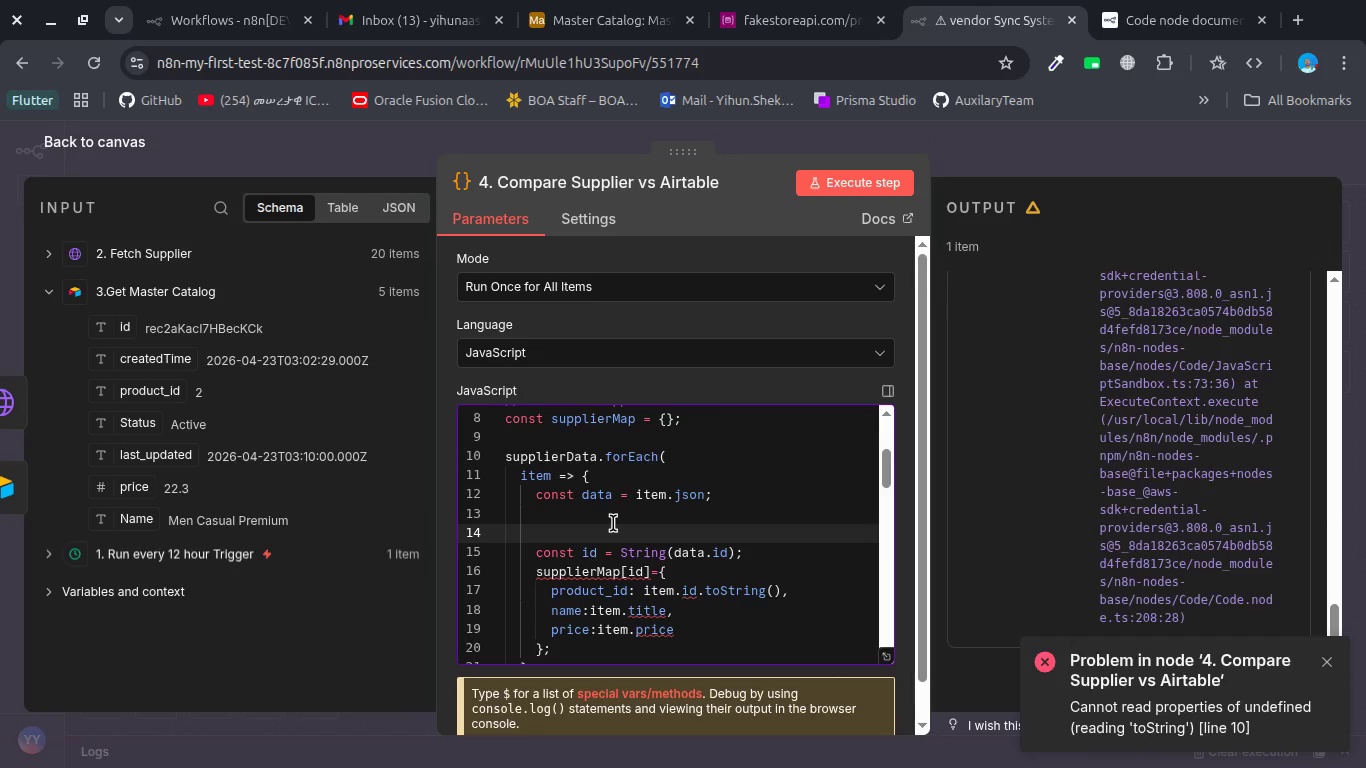 
wait(15.67)
 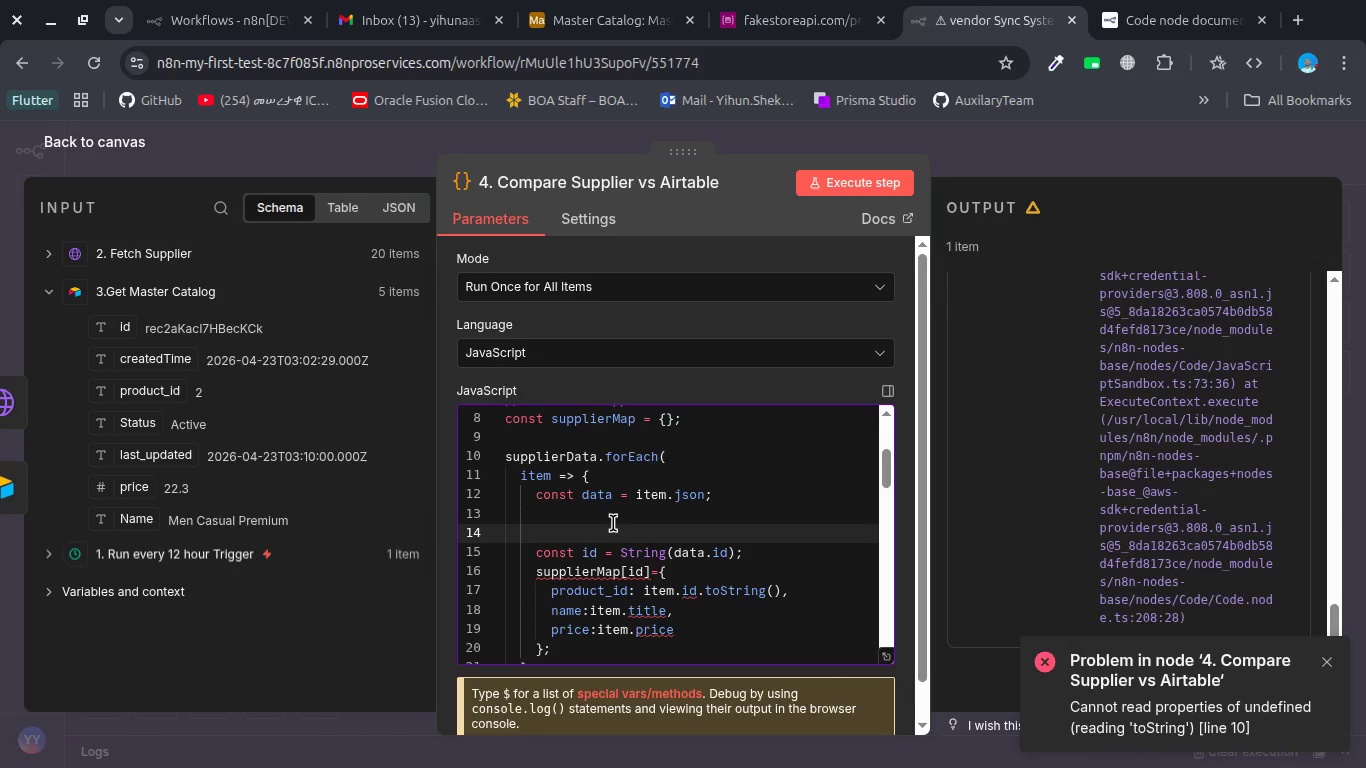 
key(Control+Z)
 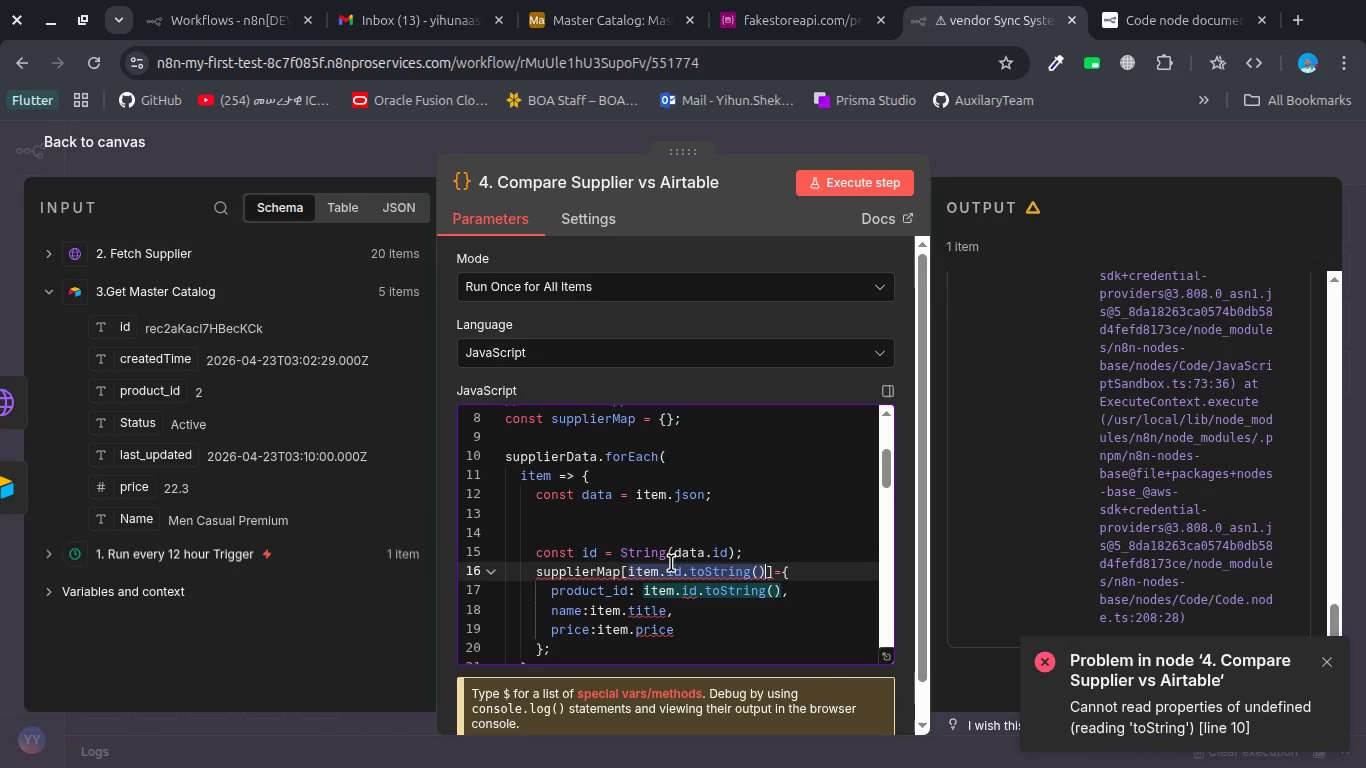 
key(Control+Z)
 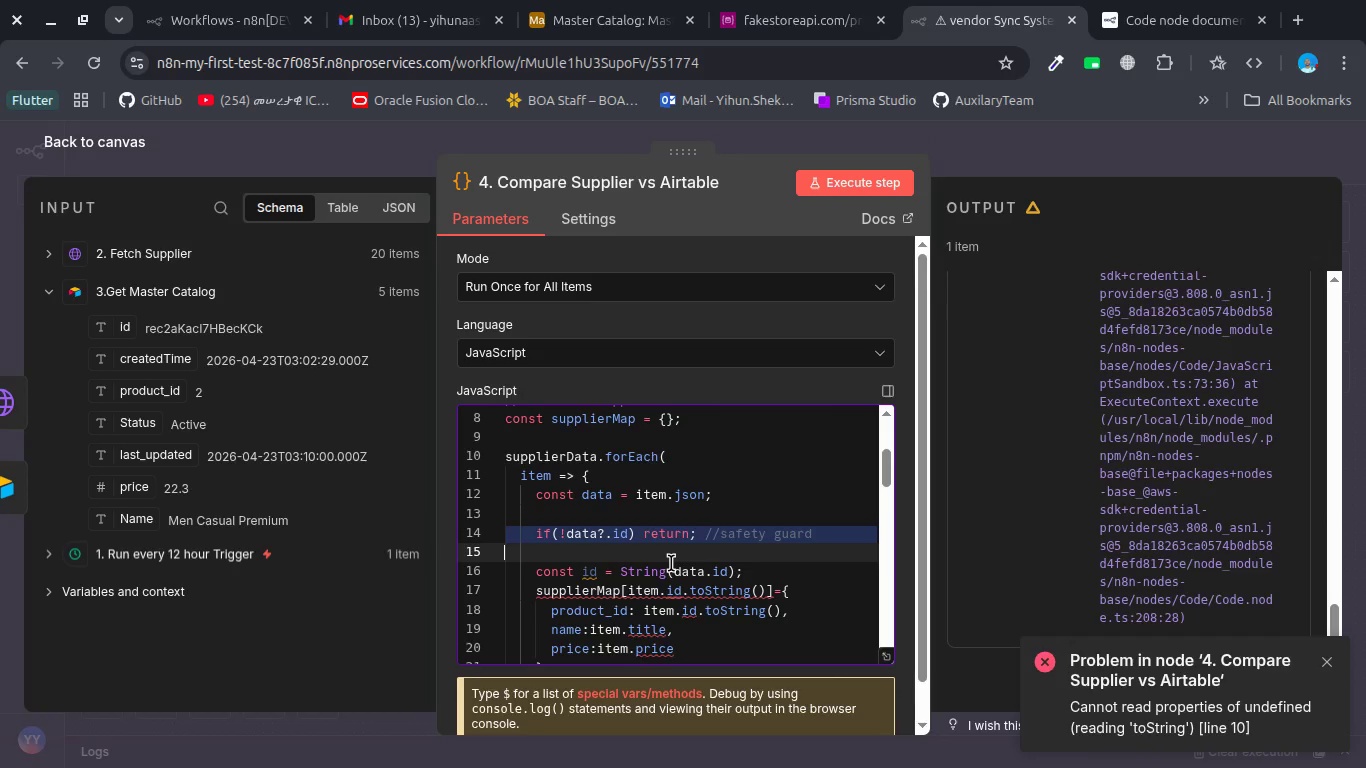 
key(Control+Z)
 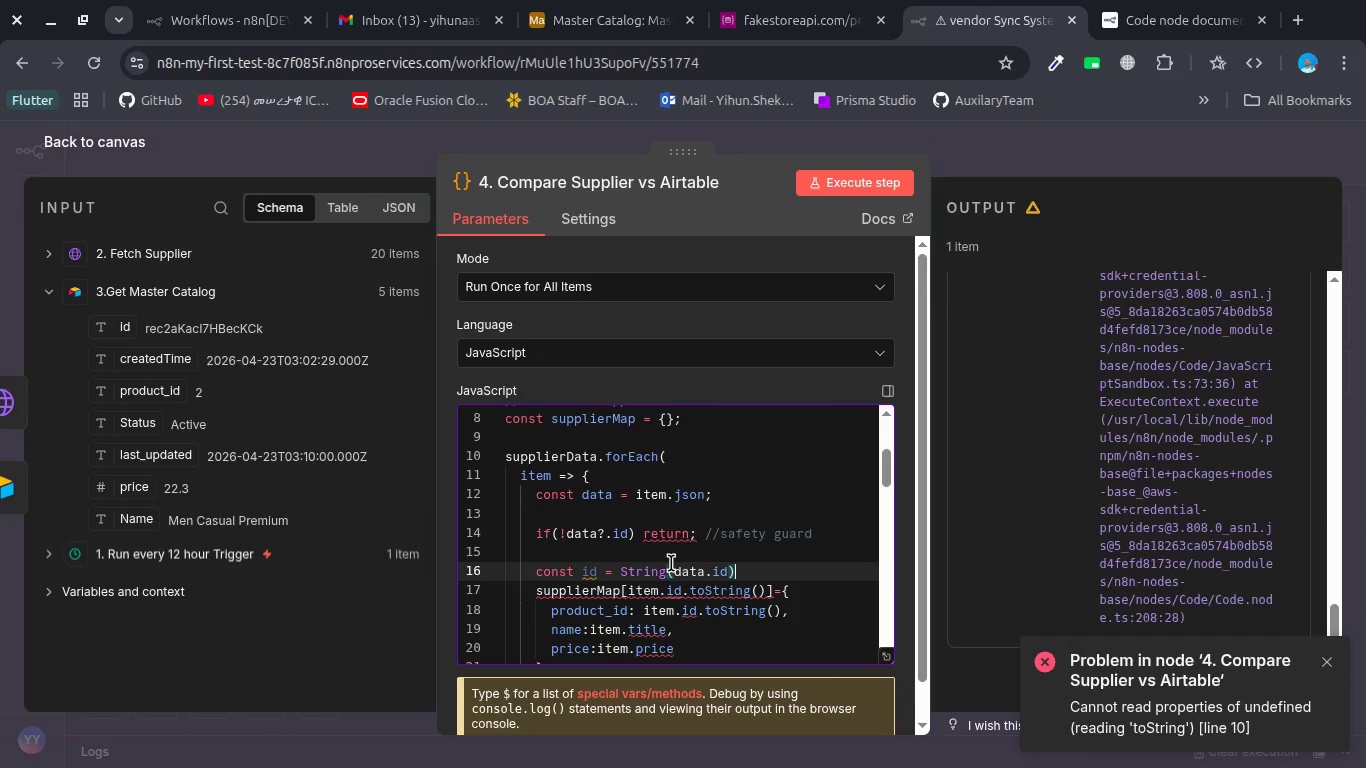 
key(Control+Z)
 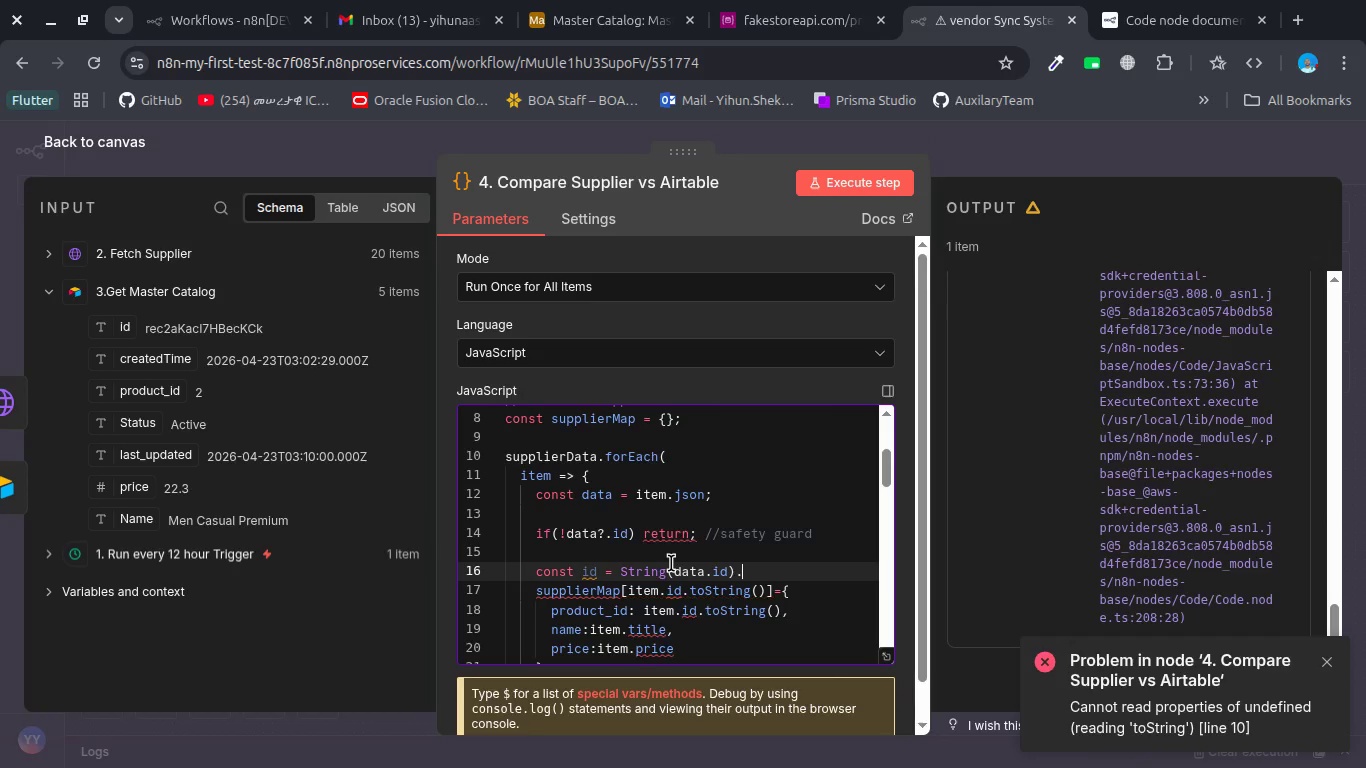 
key(Control+Z)
 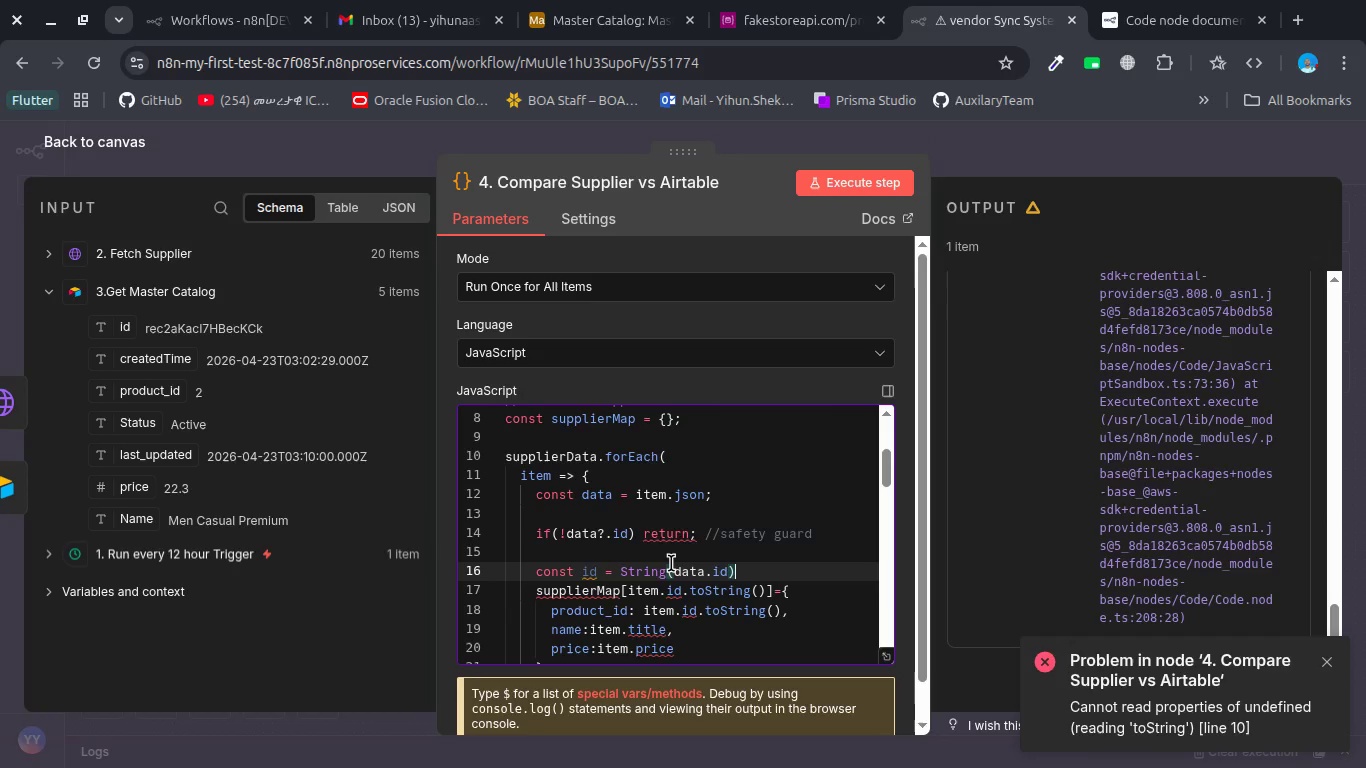 
key(Control+Z)
 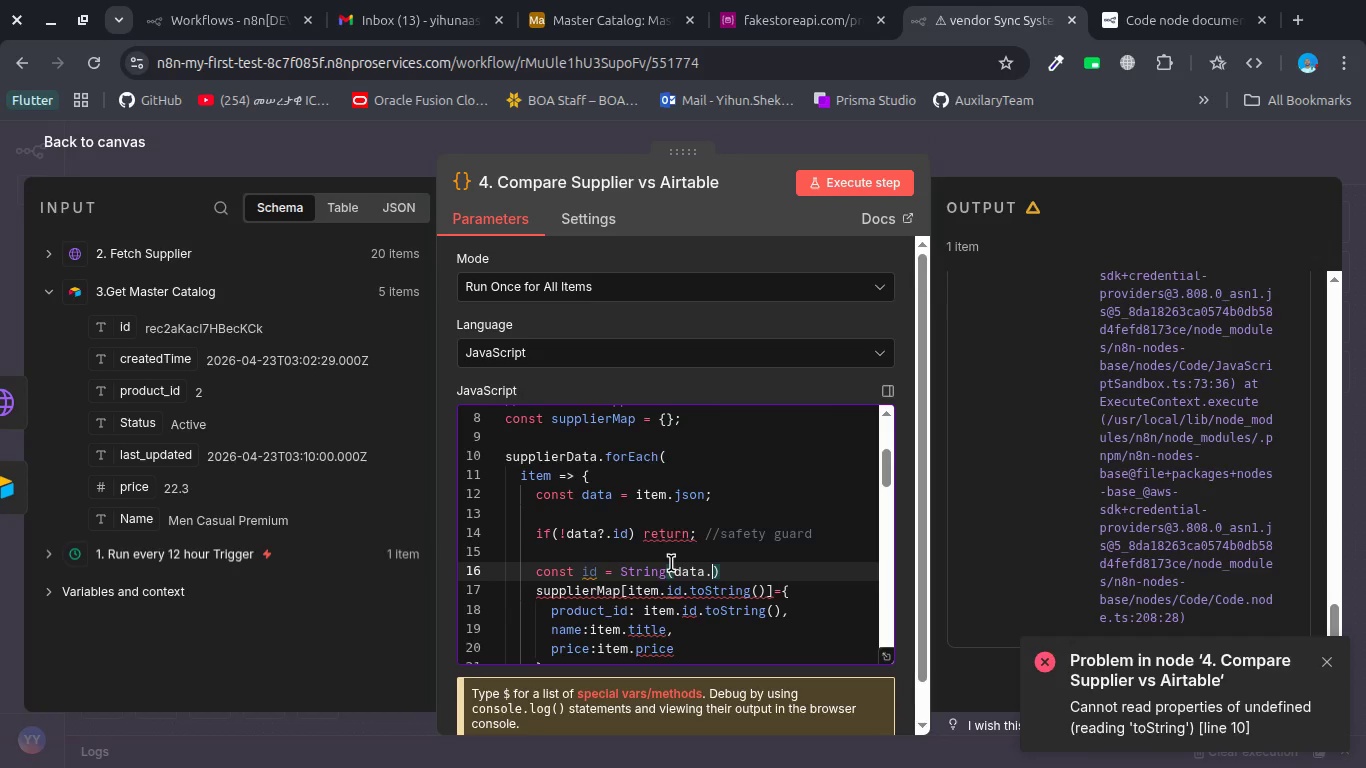 
key(Control+Z)
 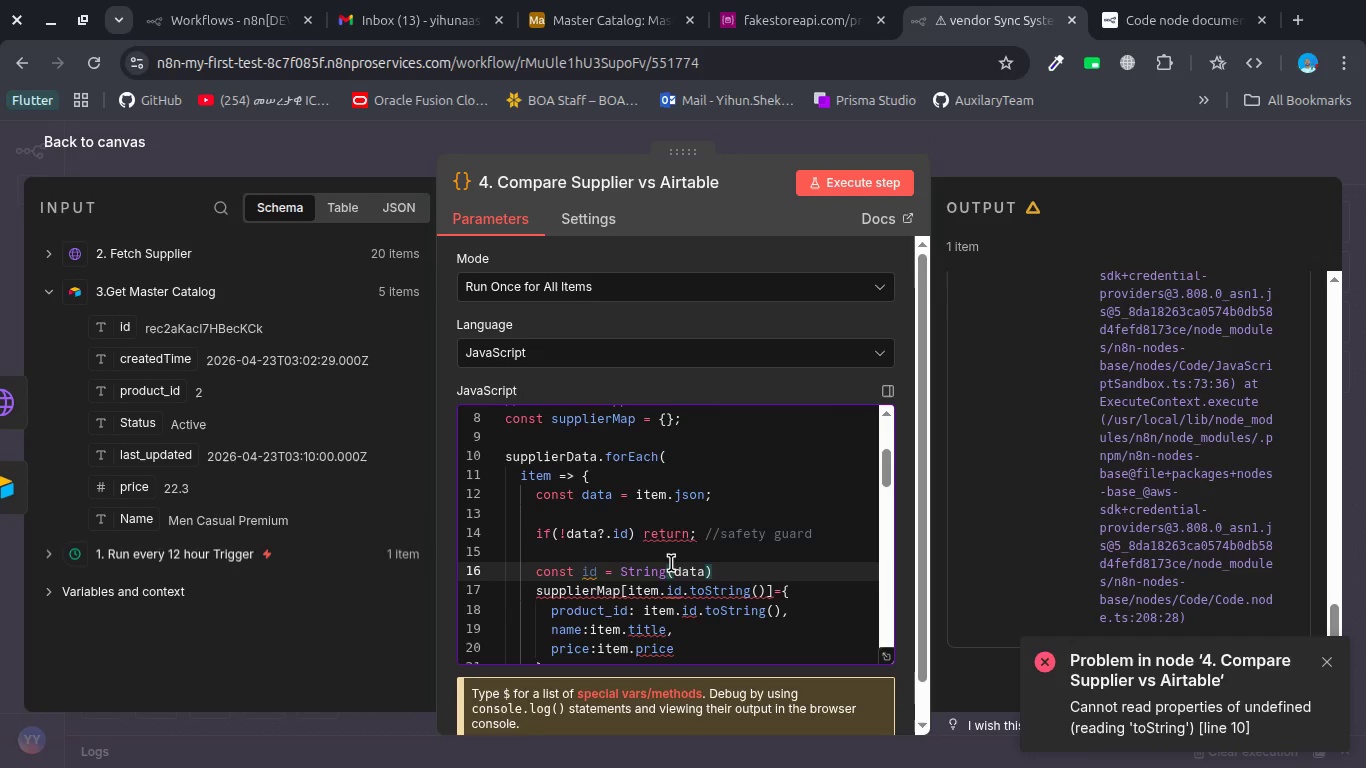 
key(Control+Y)
 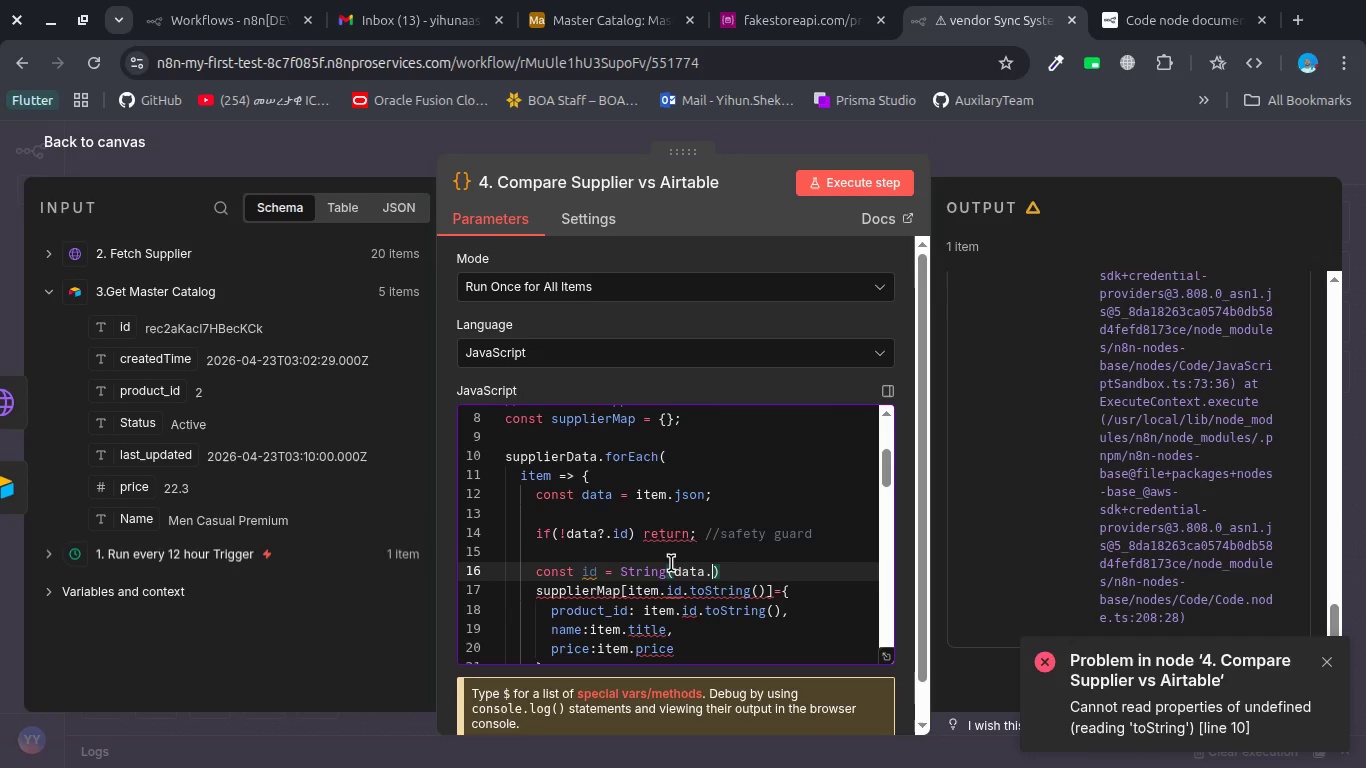 
key(Control+Y)
 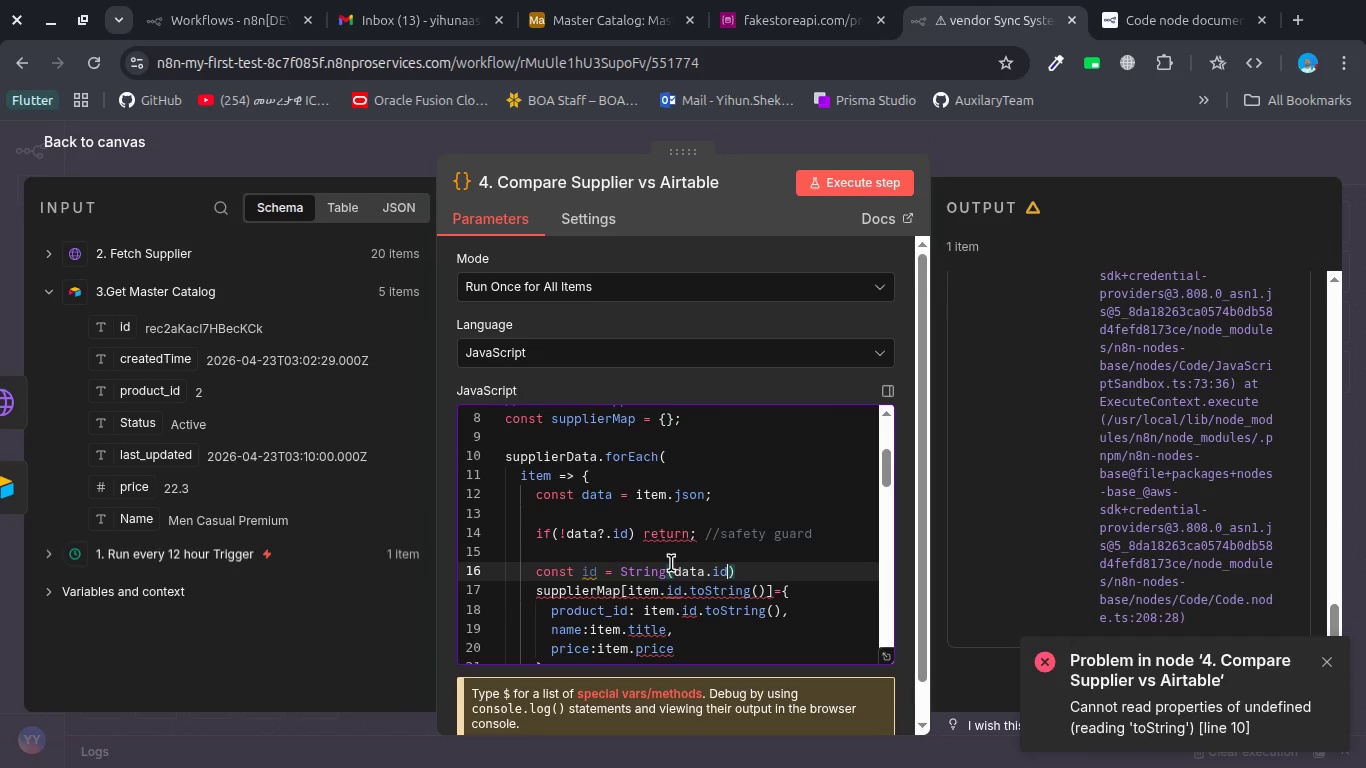 
key(Control+Y)
 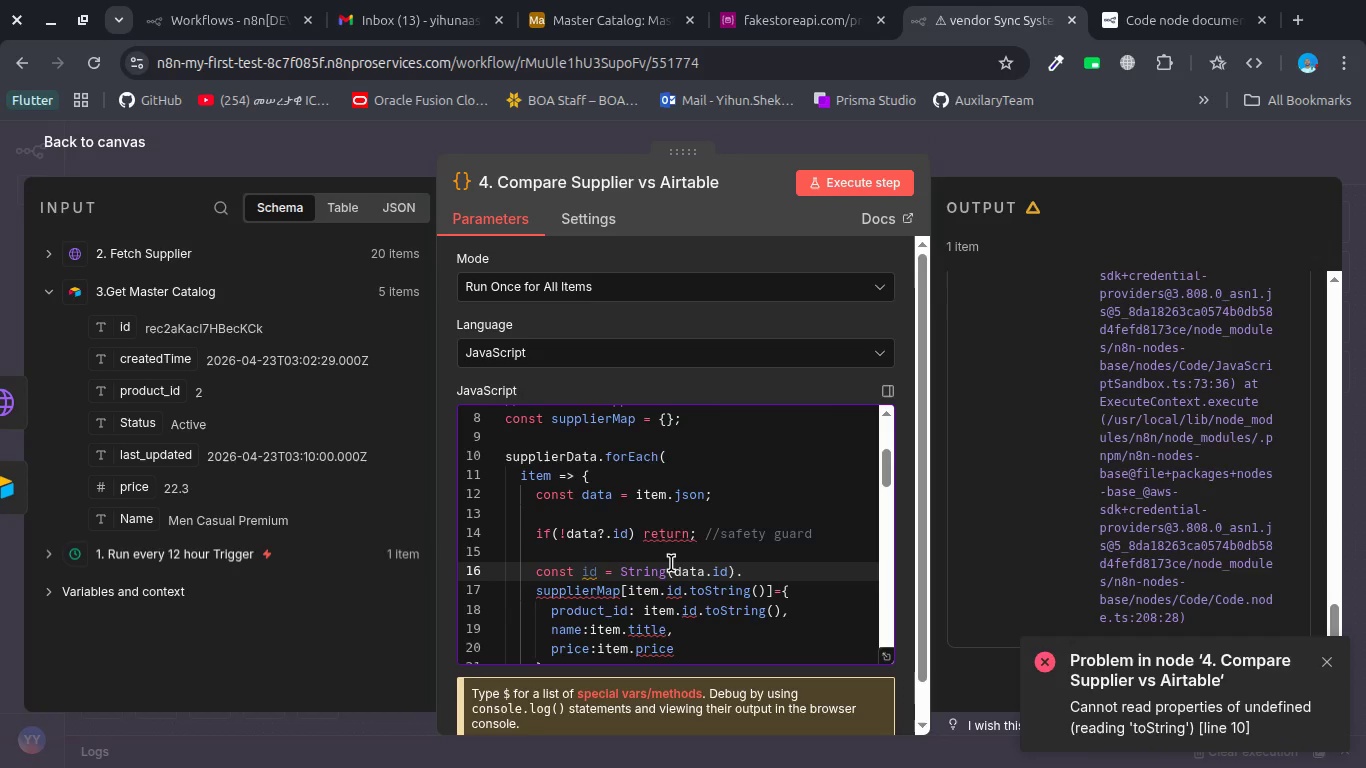 
key(Control+Z)
 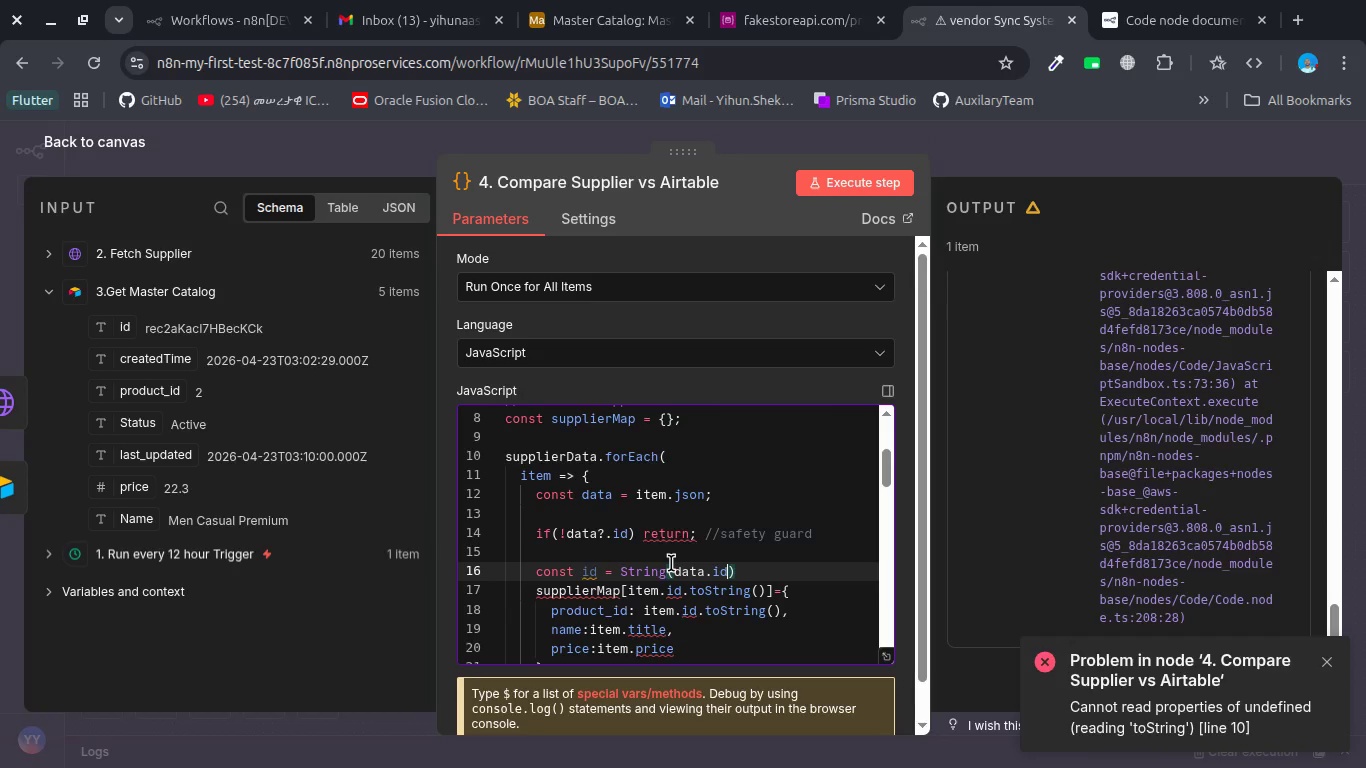 
key(Control+Z)
 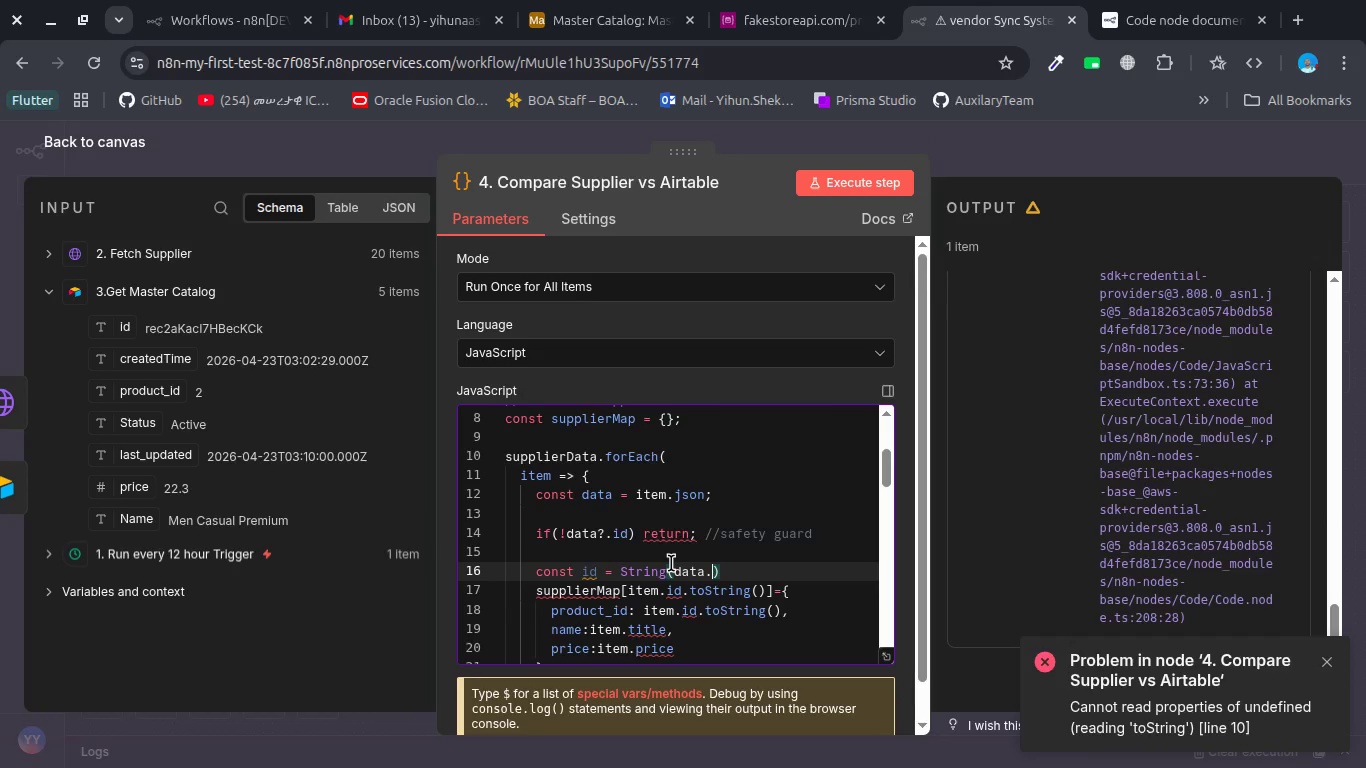 
key(Control+Z)
 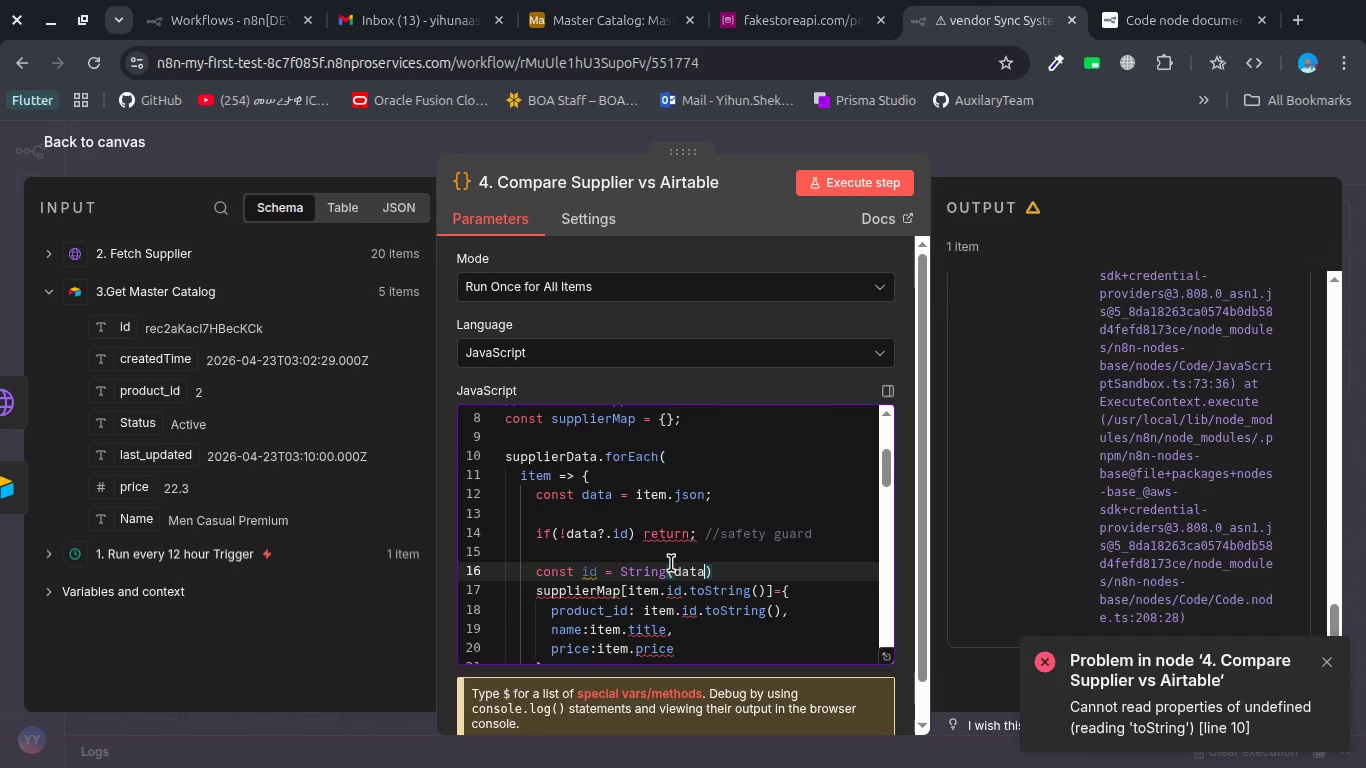 
key(Control+Z)
 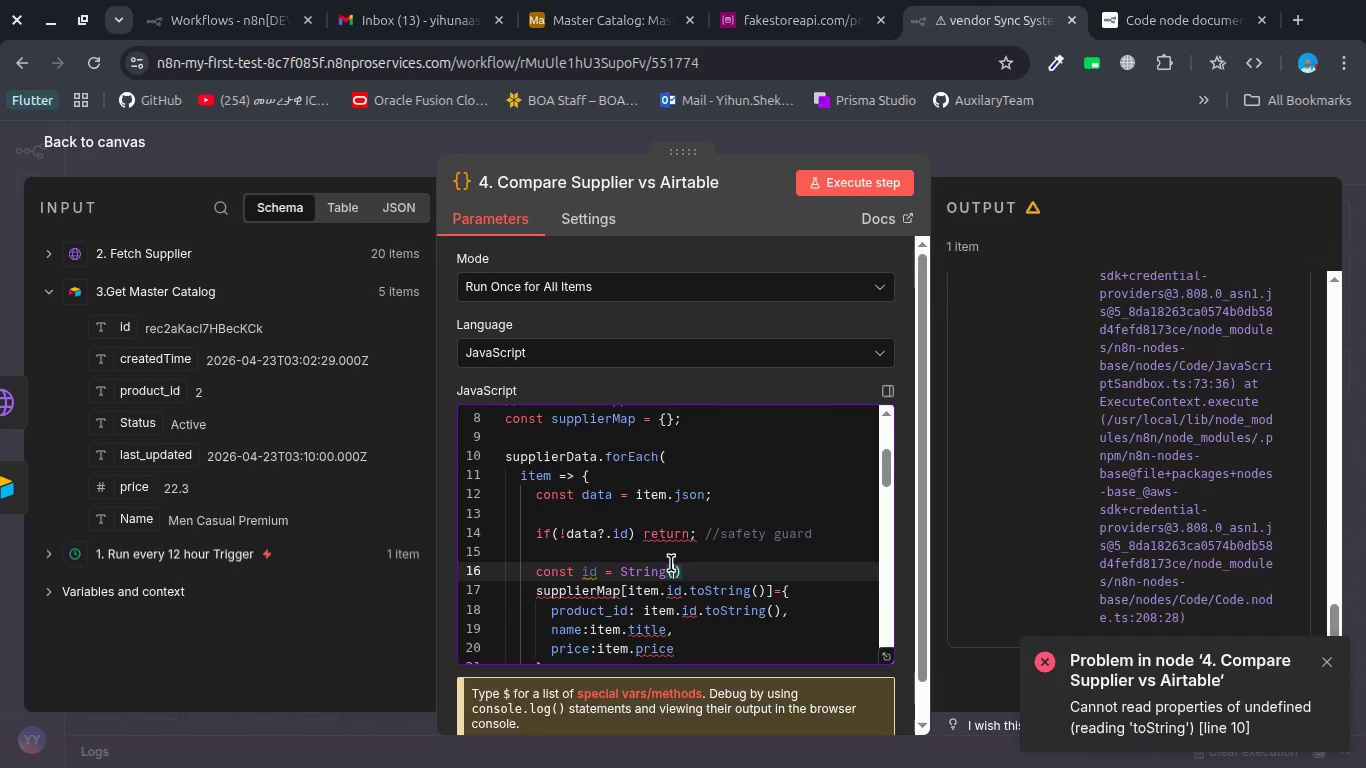 
key(Control+Z)
 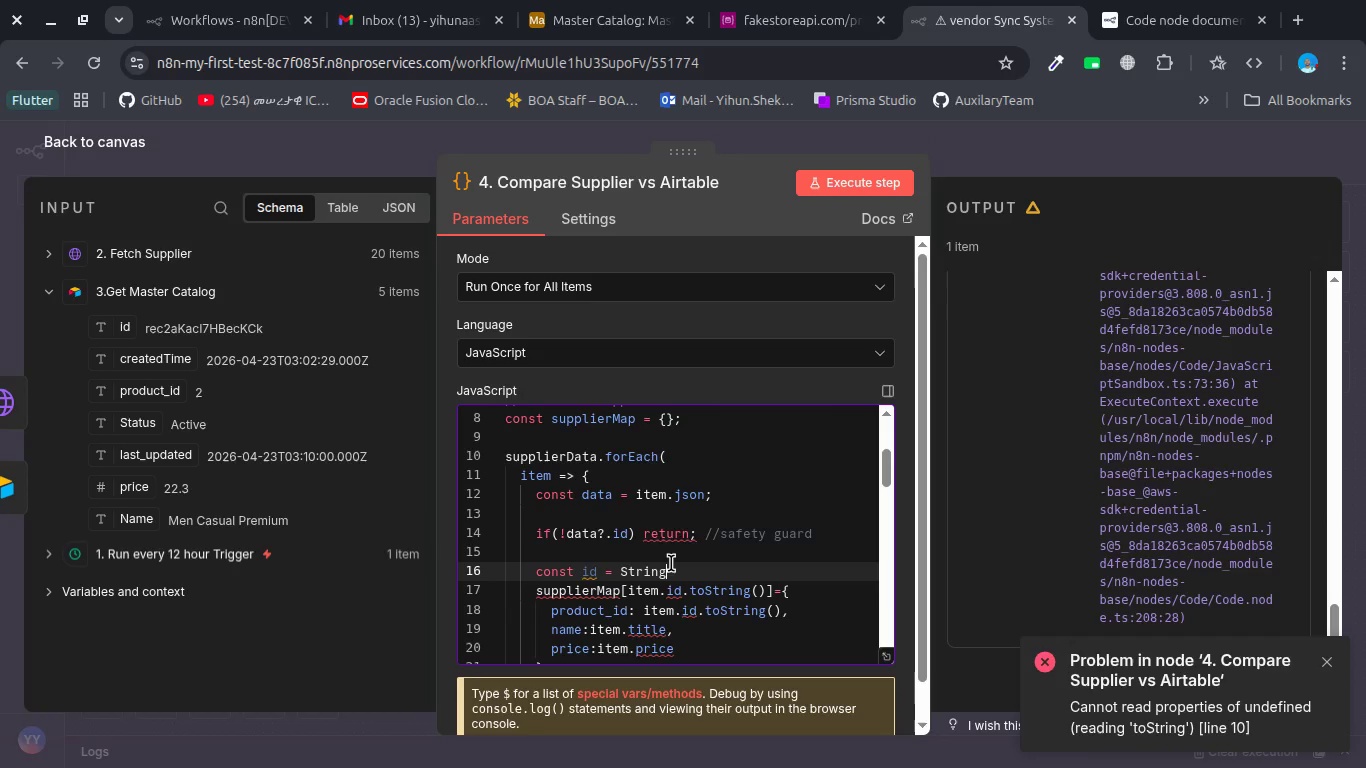 
key(Control+Z)
 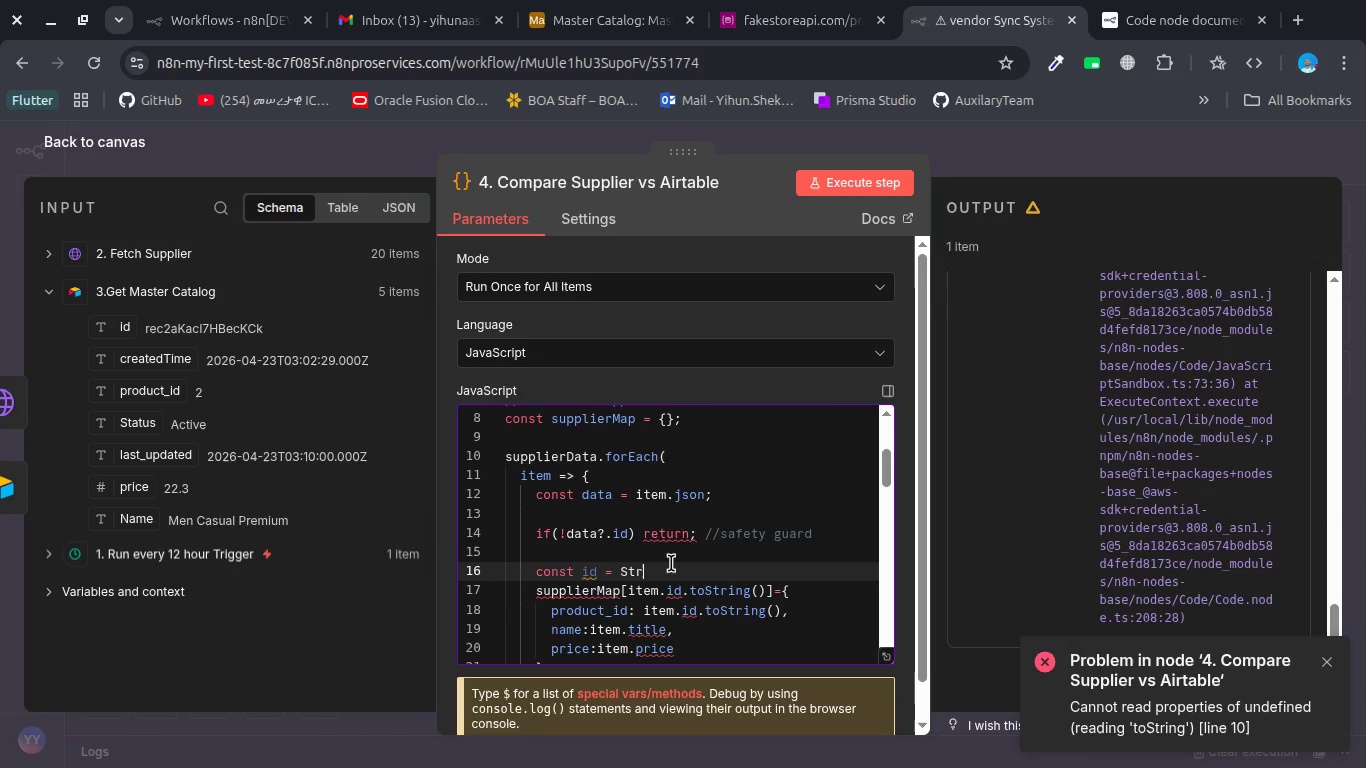 
key(Control+Z)
 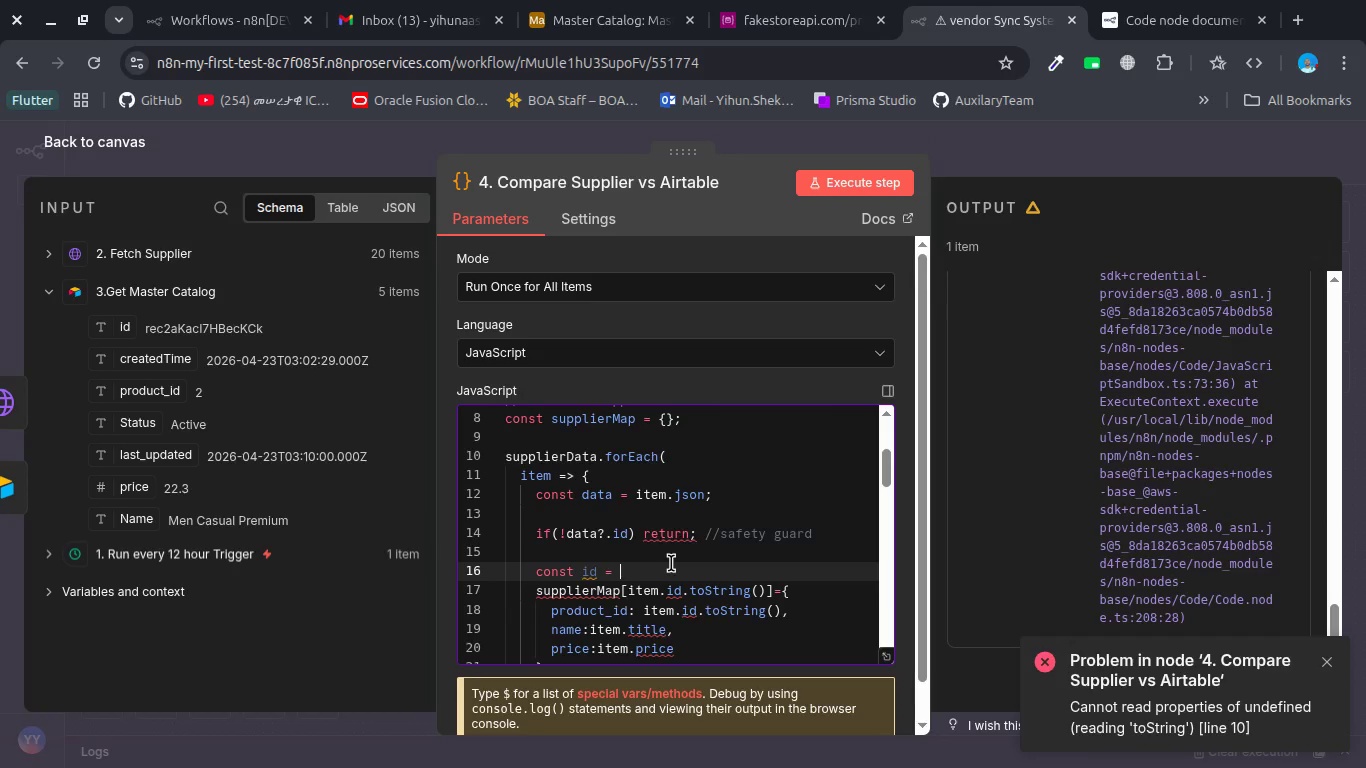 
key(Control+Z)
 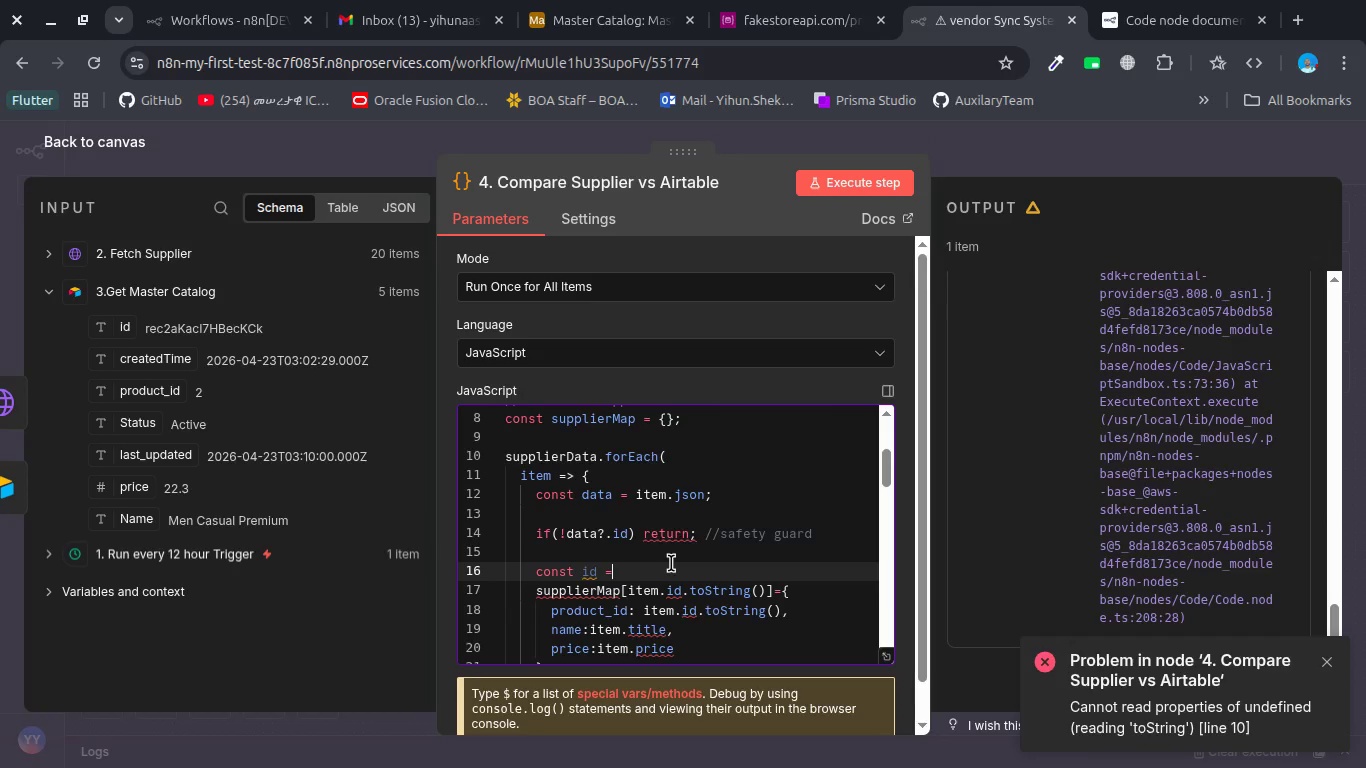 
key(Control+Z)
 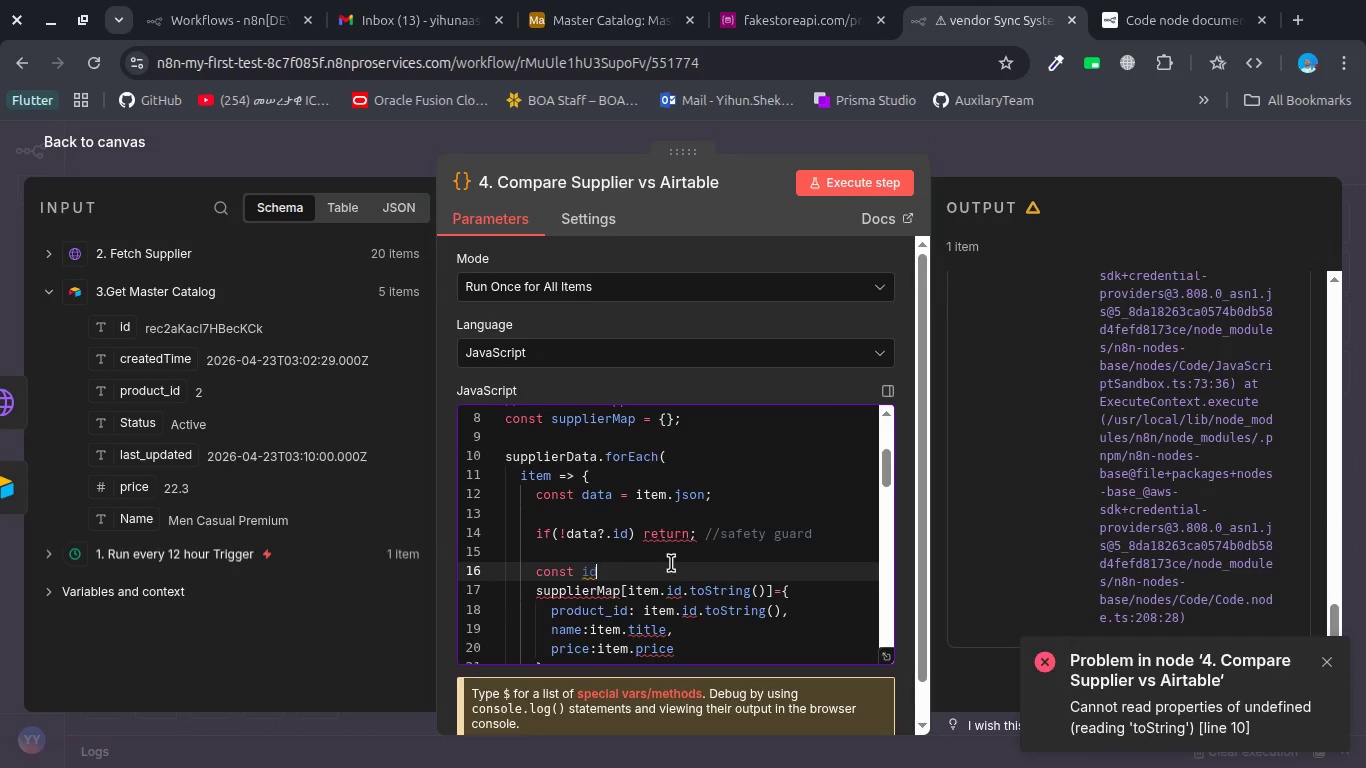 
key(Control+Y)
 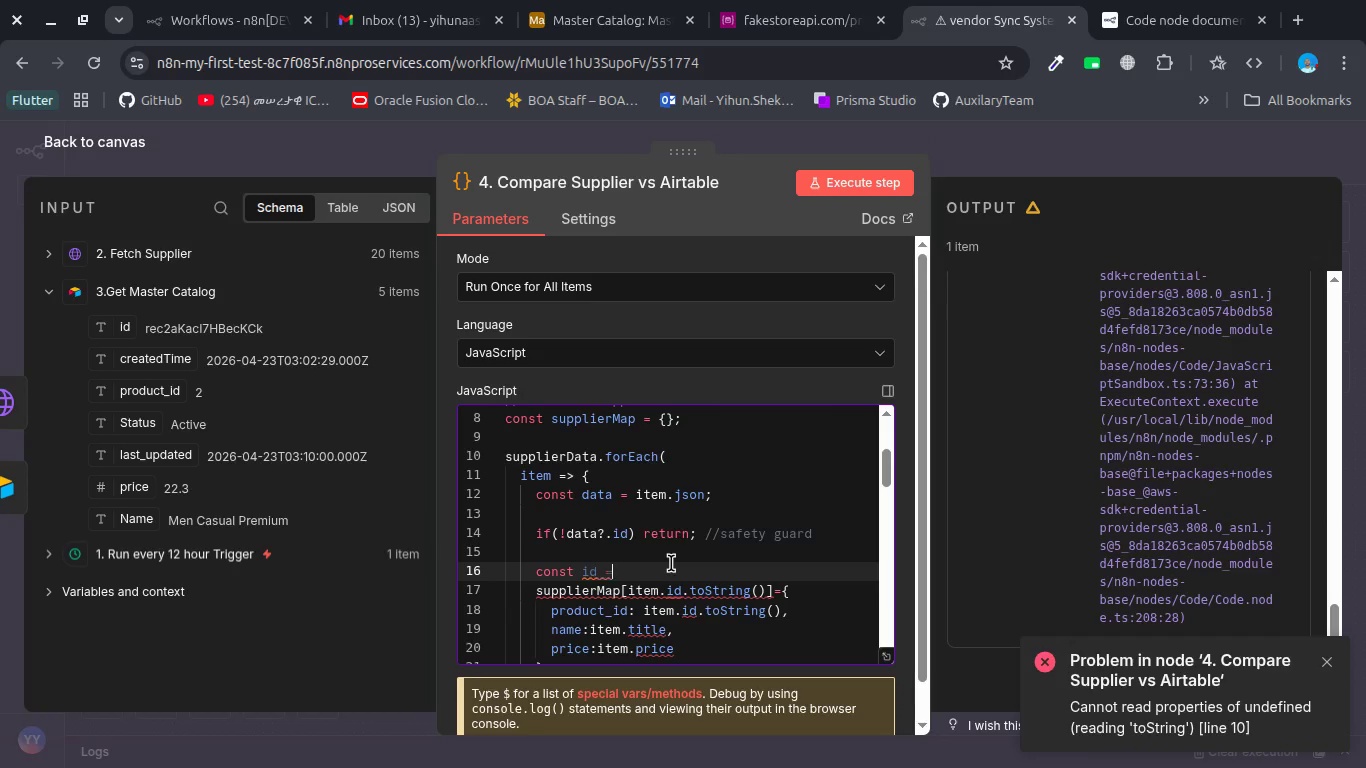 
key(Control+Y)
 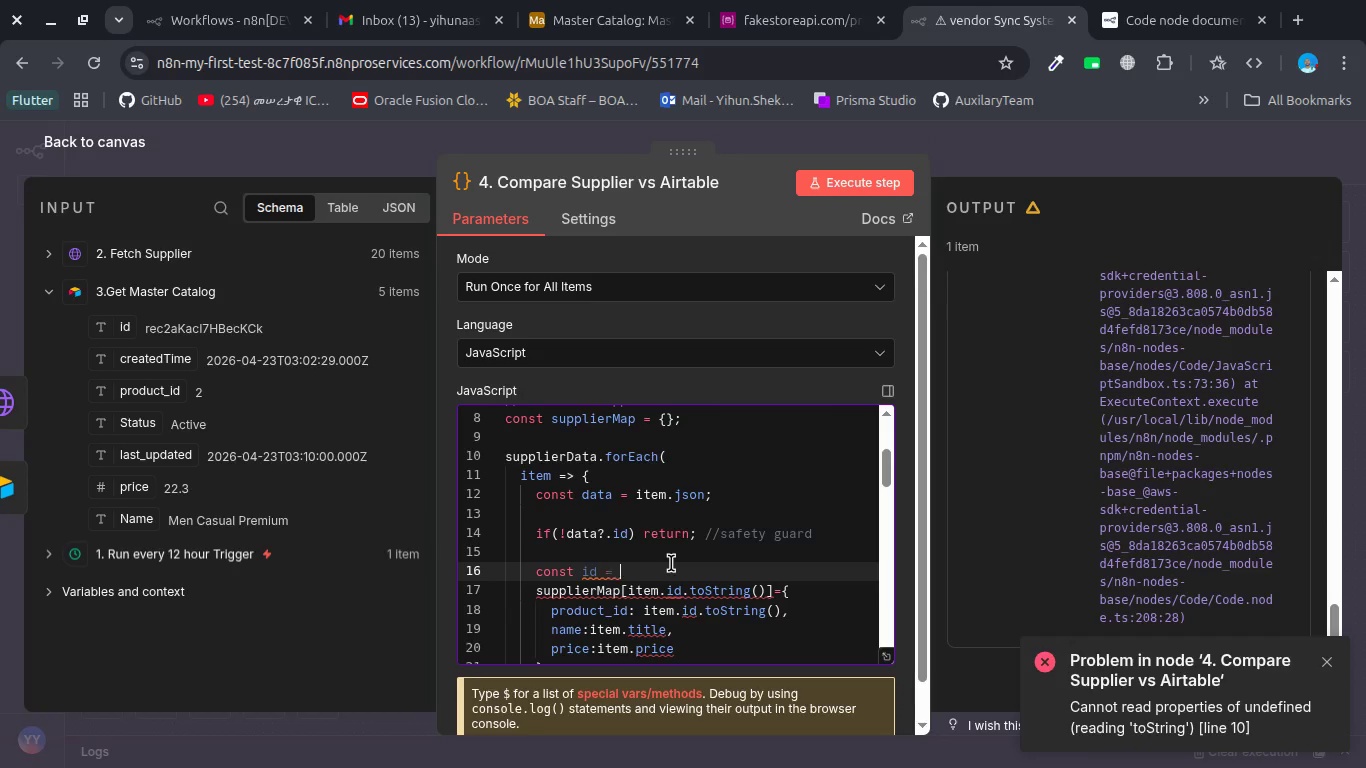 
key(Control+Y)
 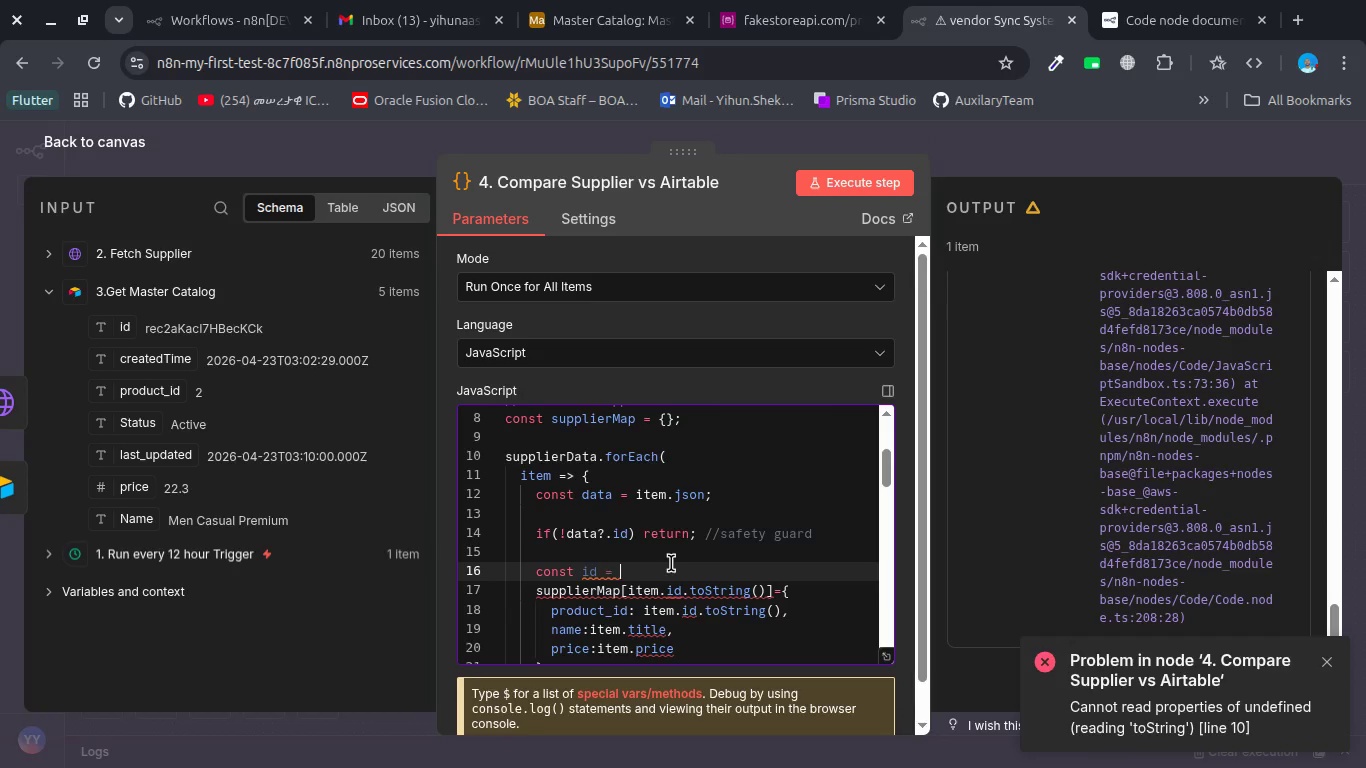 
key(Control+Y)
 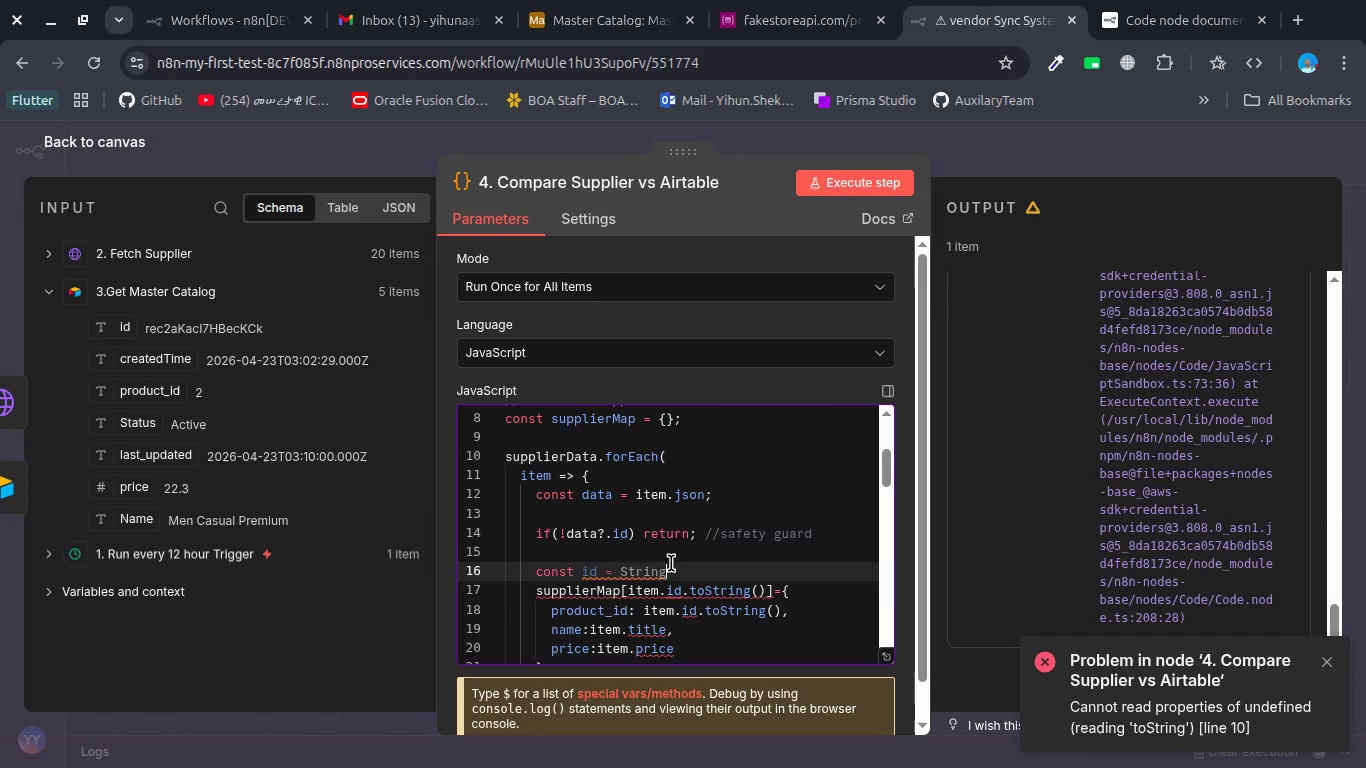 
key(Control+Y)
 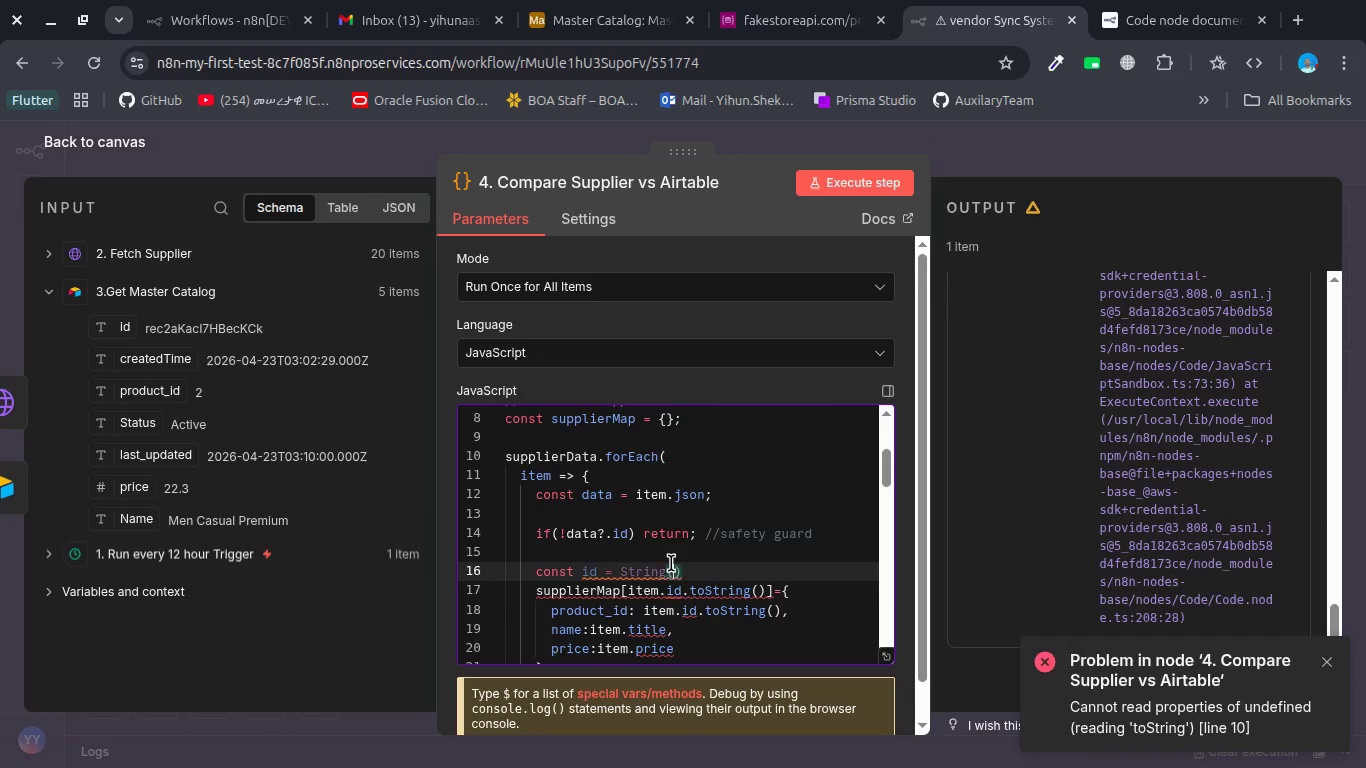 
key(Control+Y)
 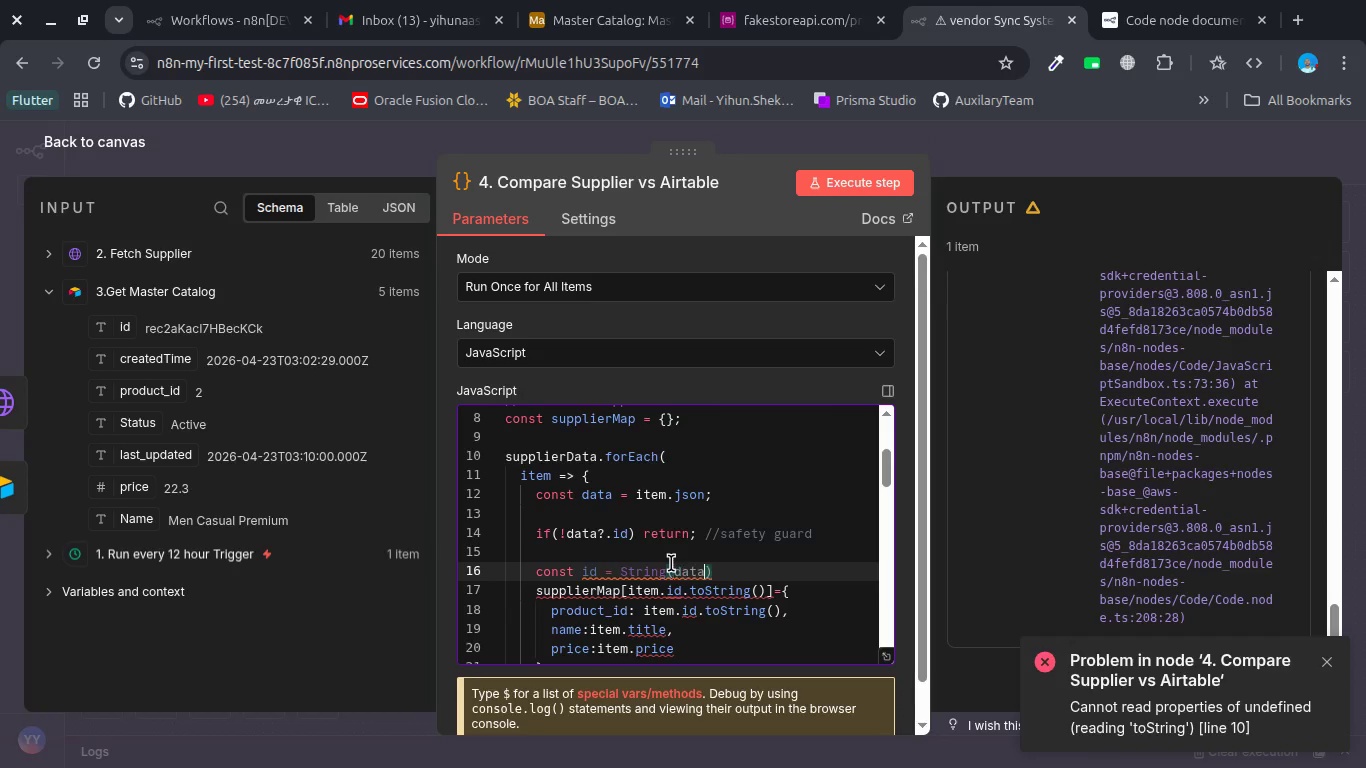 
key(Control+Y)
 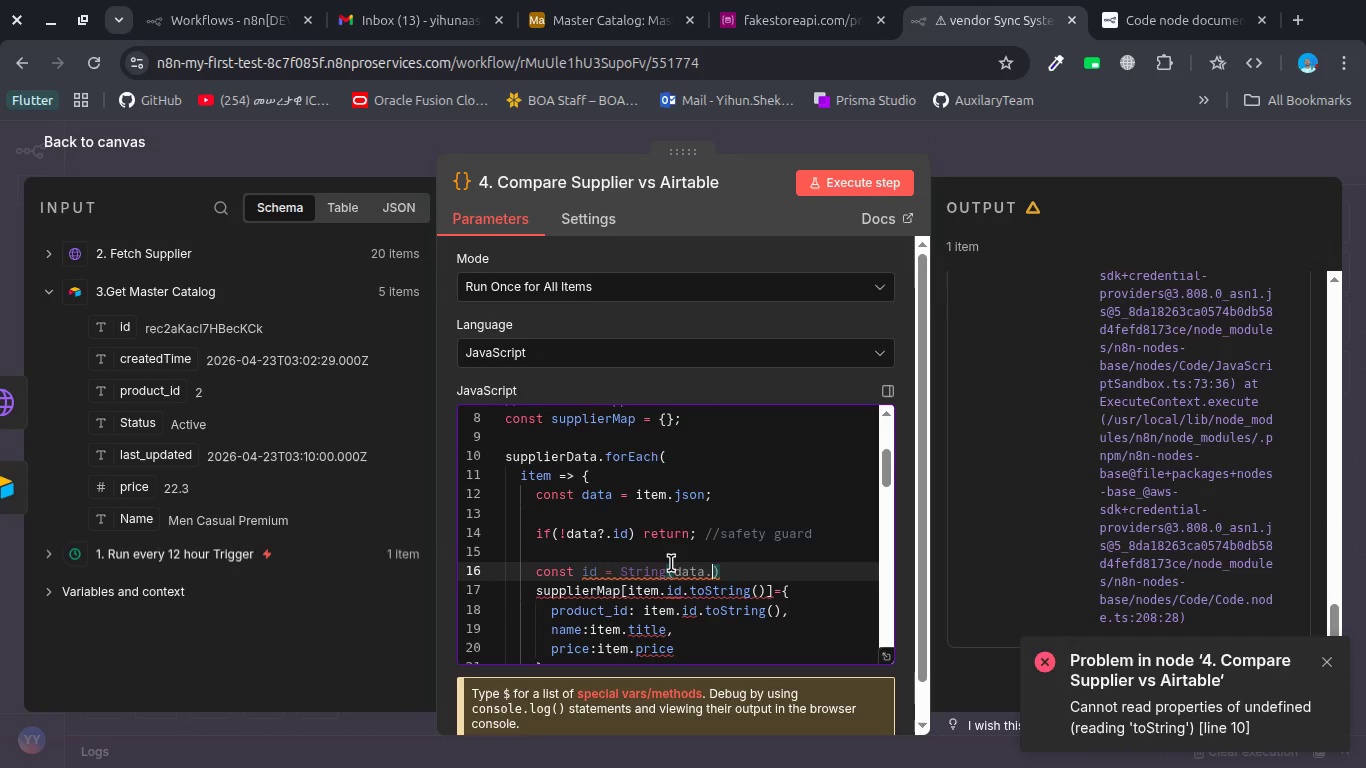 
key(Control+Y)
 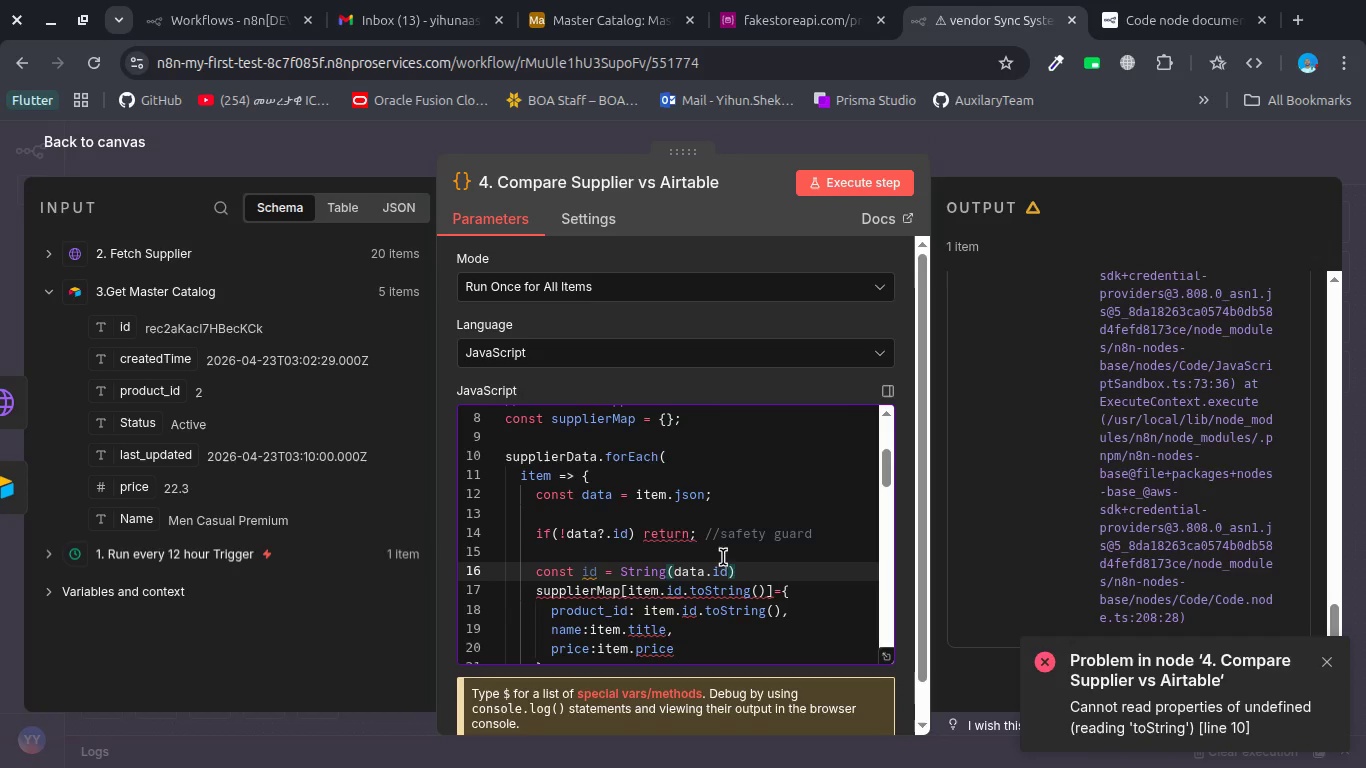 
mouse_move([669, 547])
 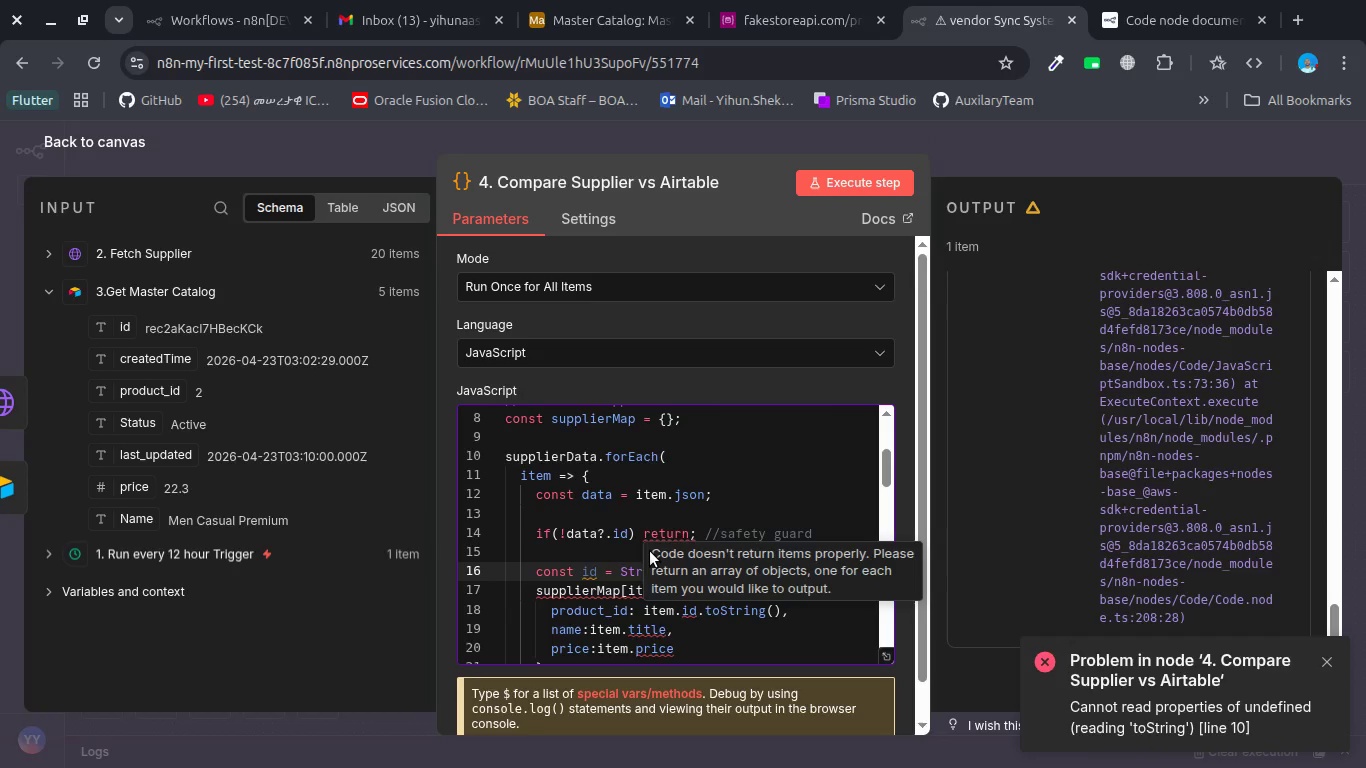 
left_click_drag(start_coordinate=[650, 551], to_coordinate=[873, 597])
 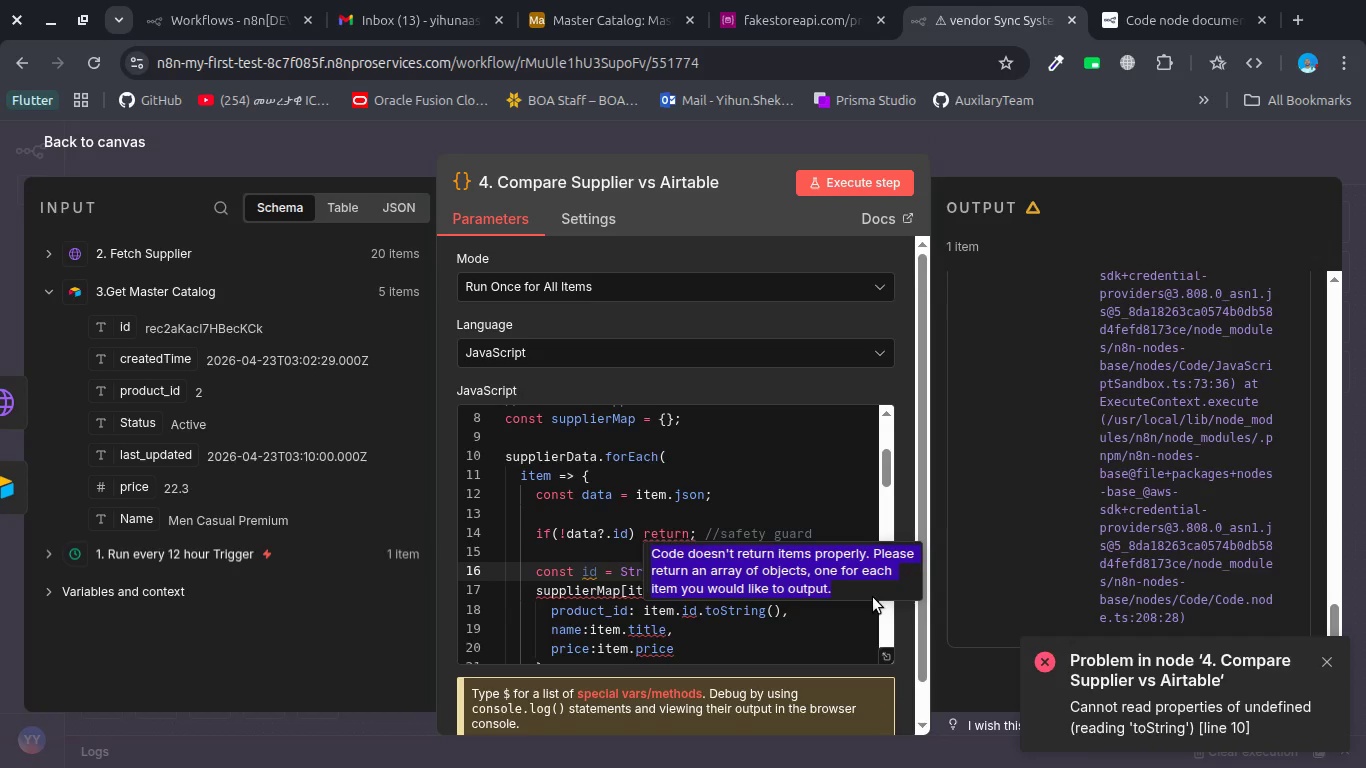 
key(Control+C)
 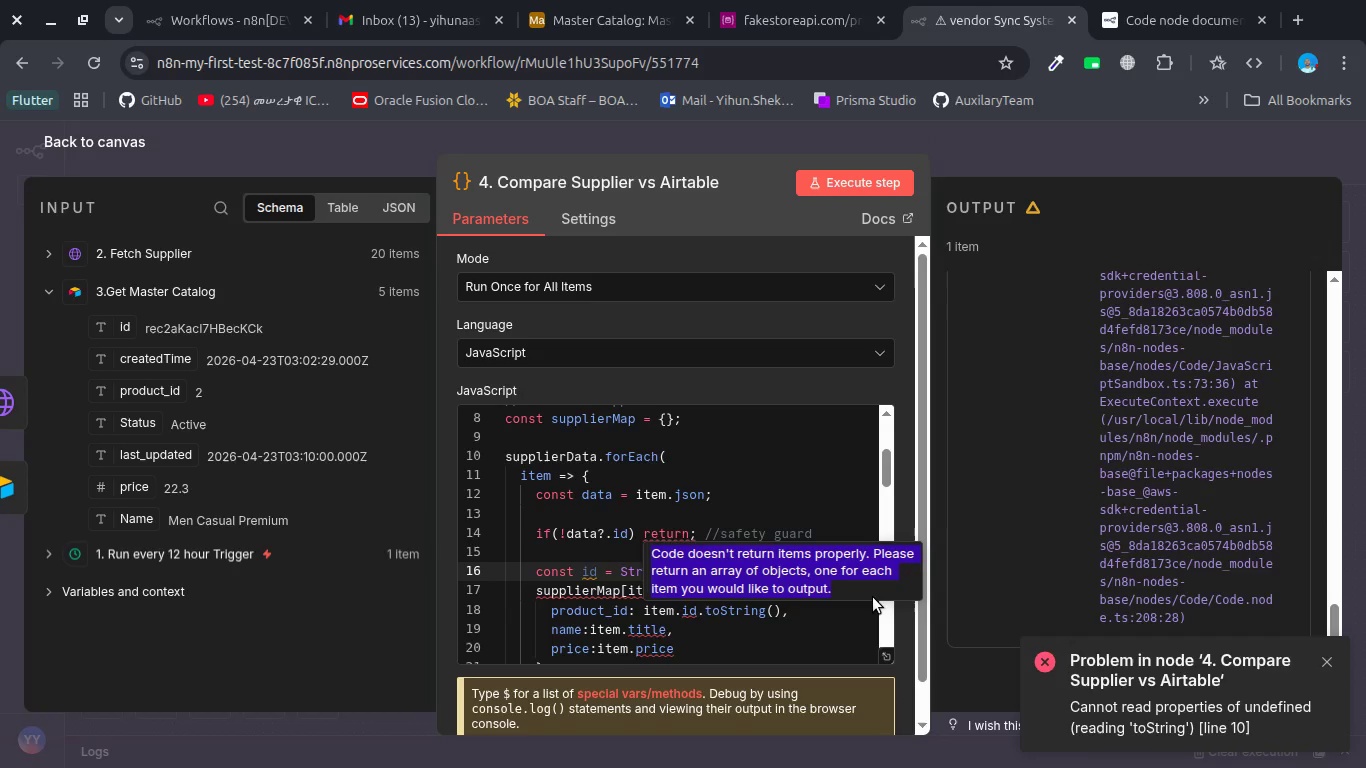 
key(Control+C)
 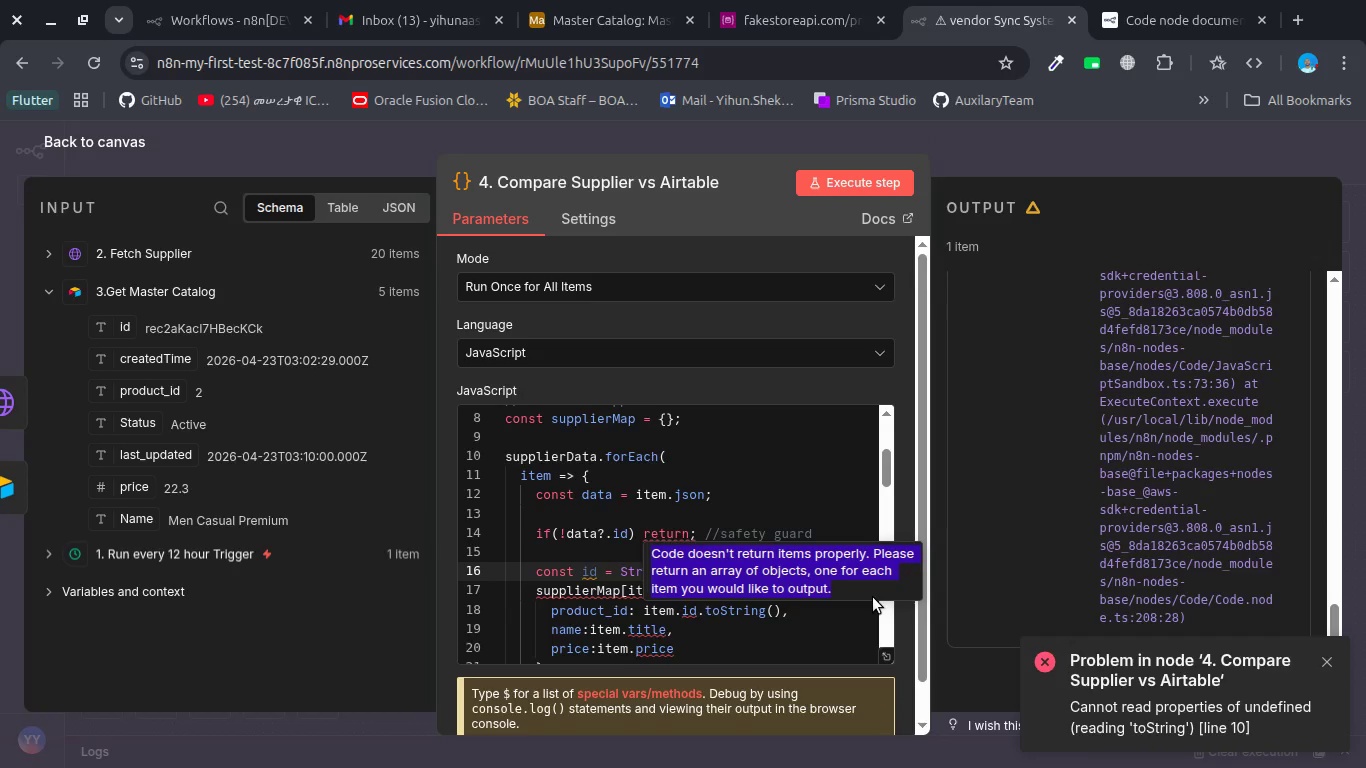 
key(Alt+Tab)